 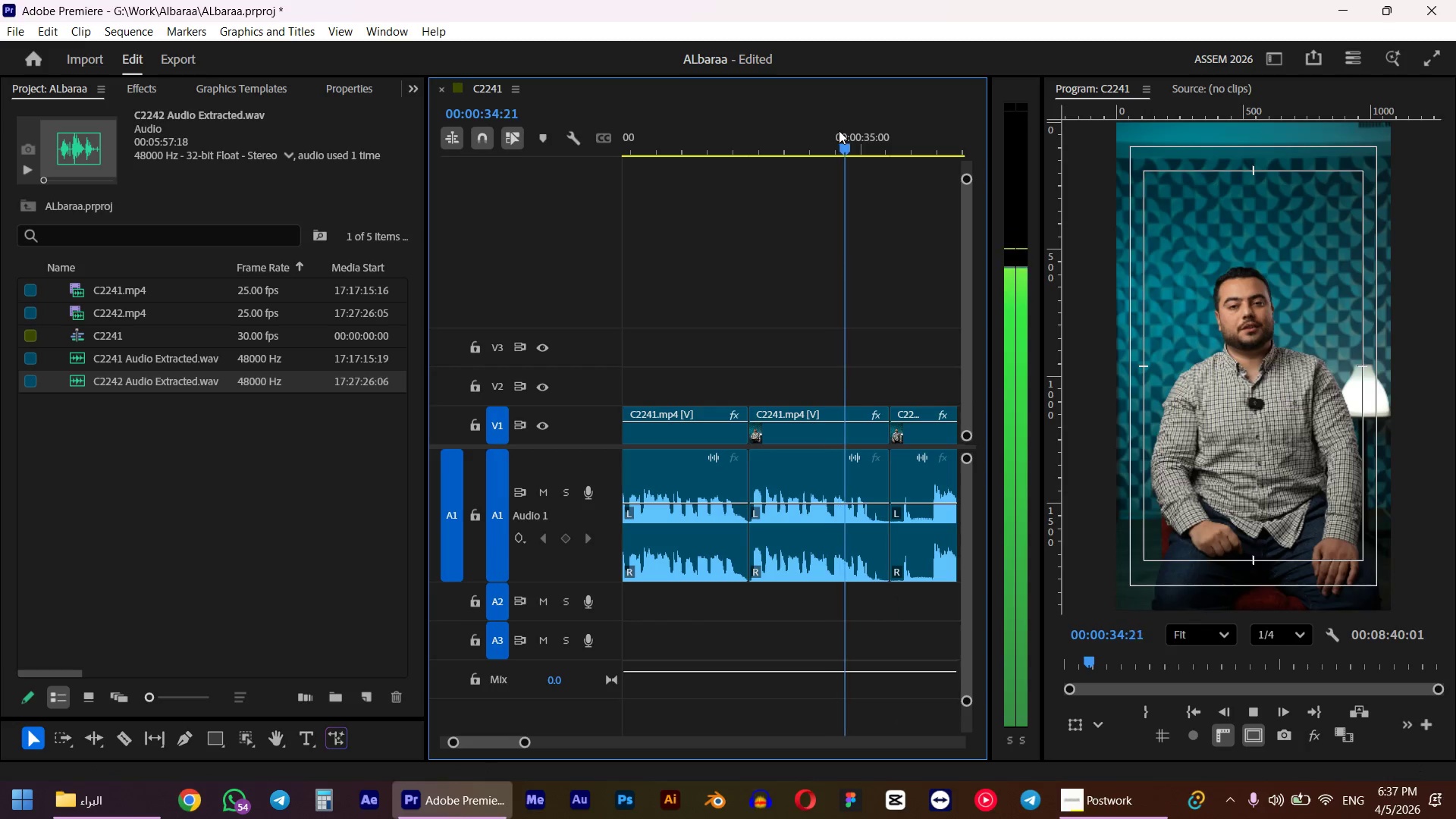 
key(Space)
 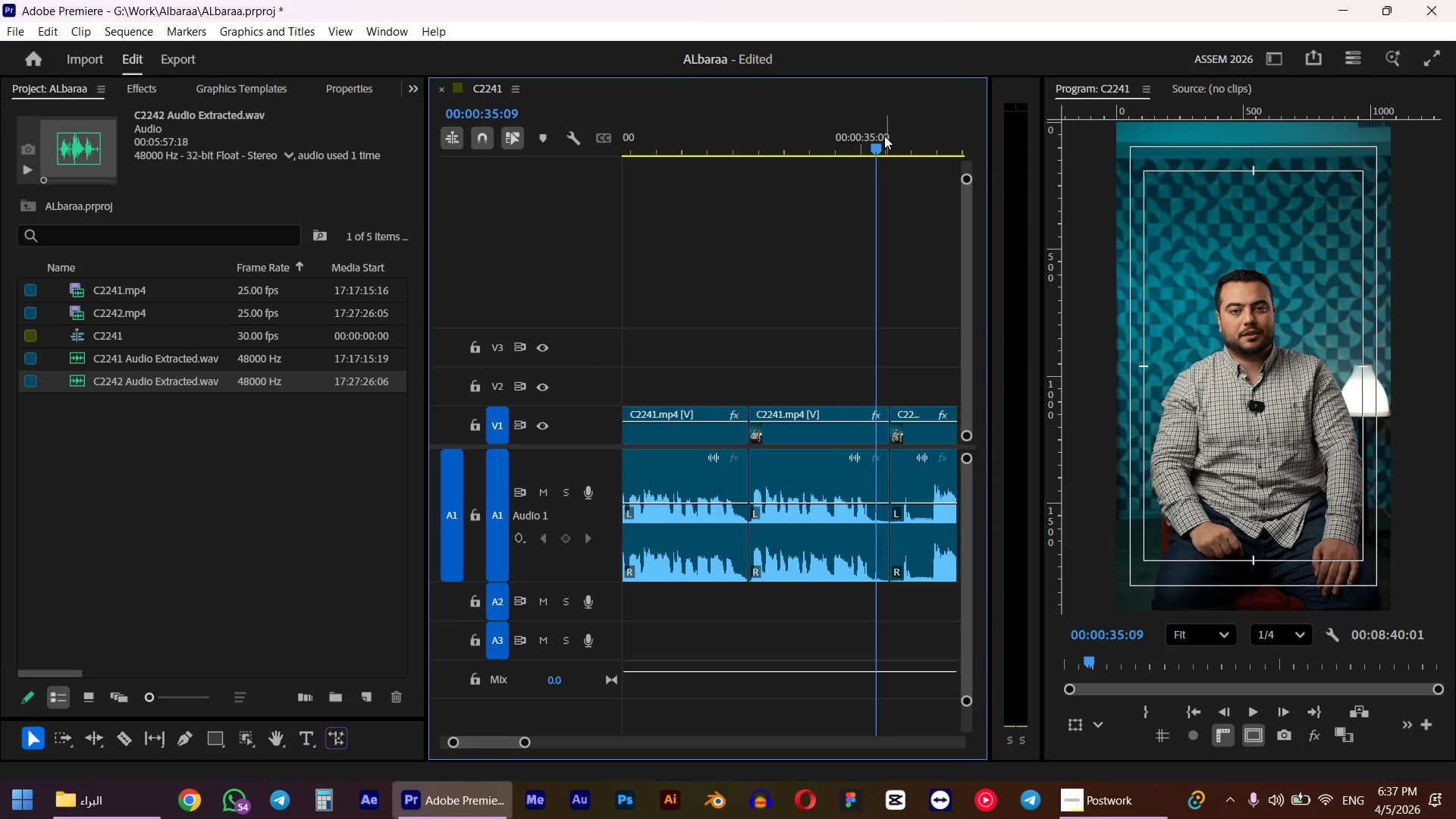 
left_click_drag(start_coordinate=[882, 136], to_coordinate=[874, 142])
 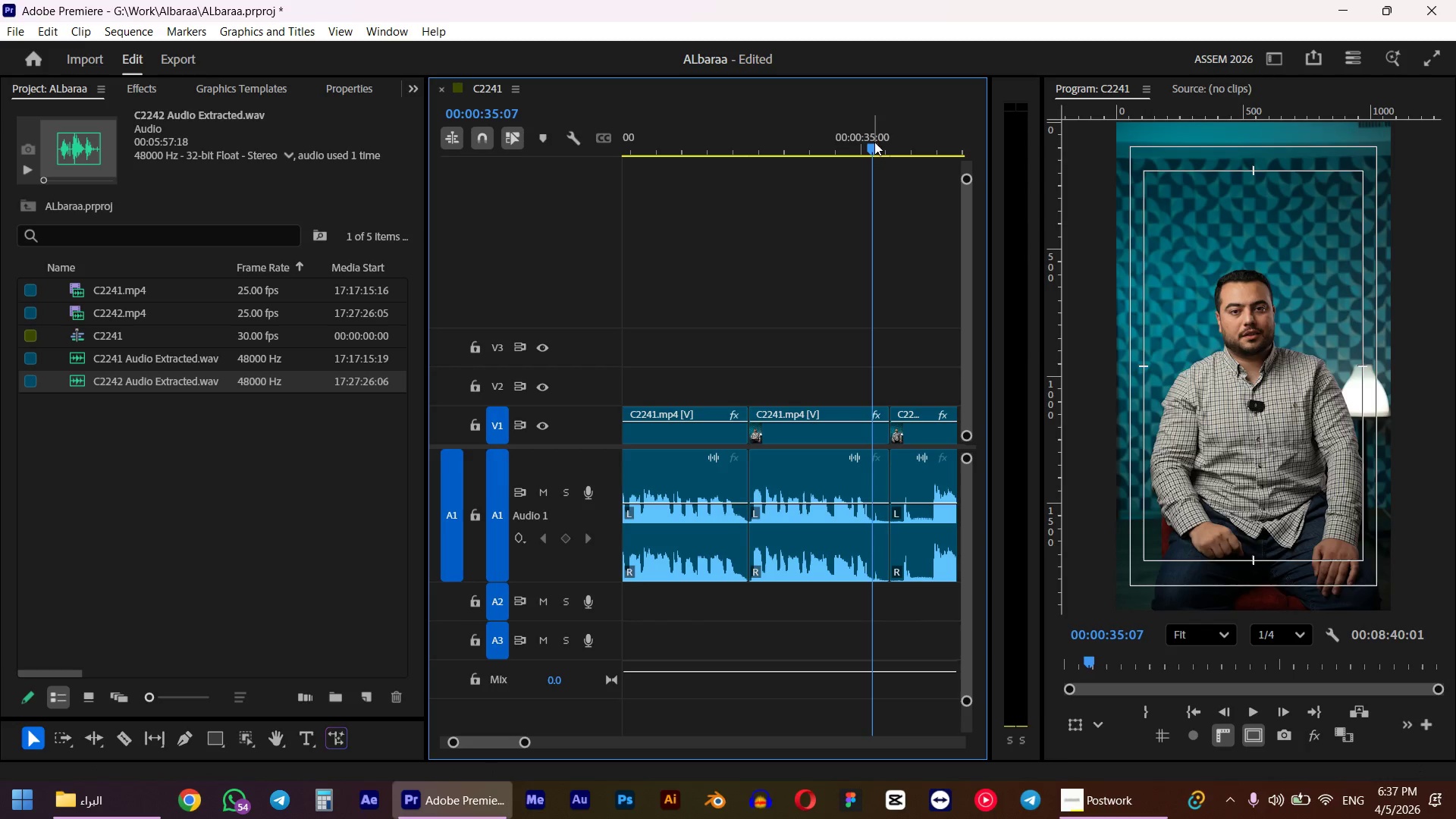 
key(E)
 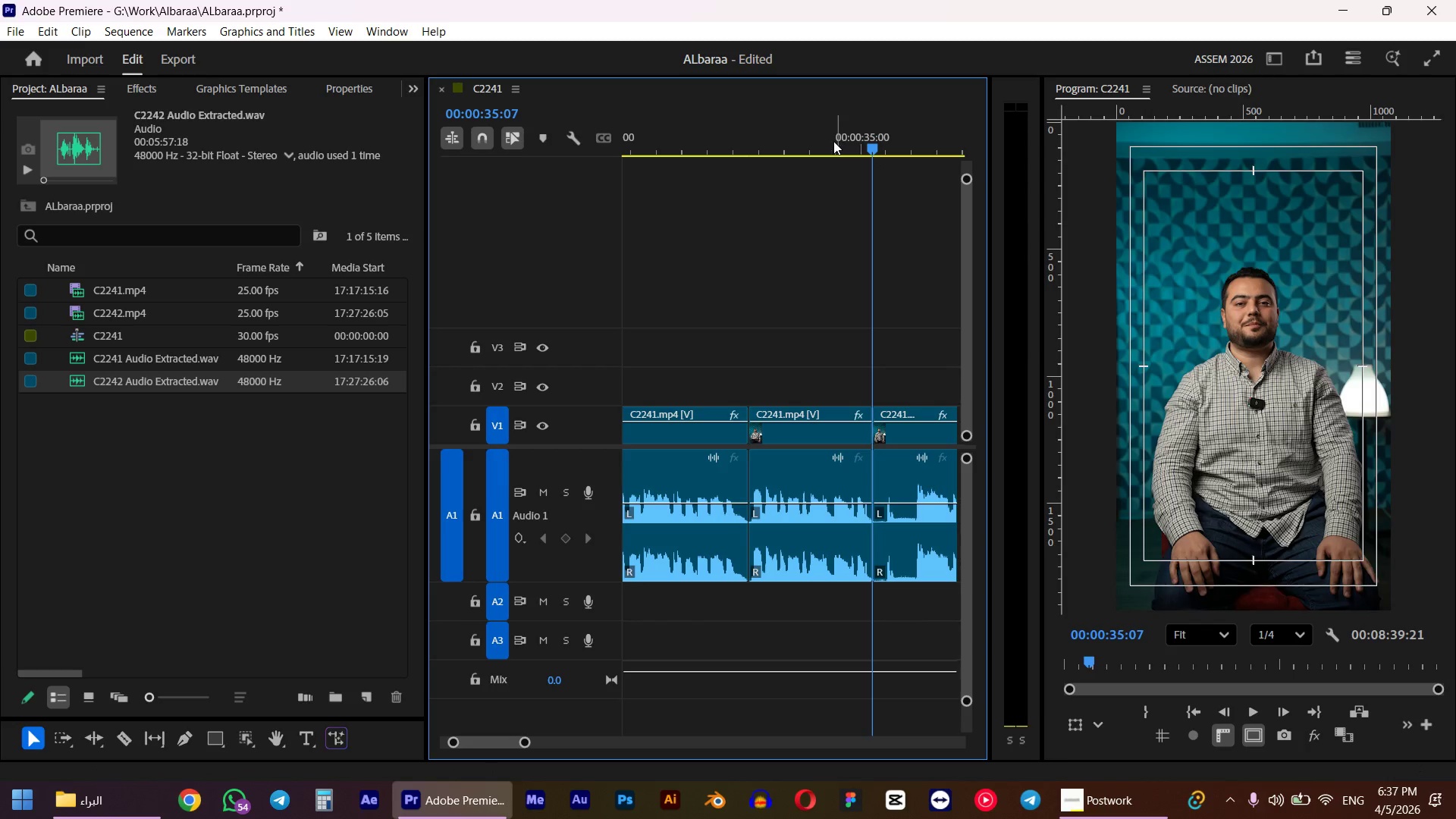 
left_click([833, 141])
 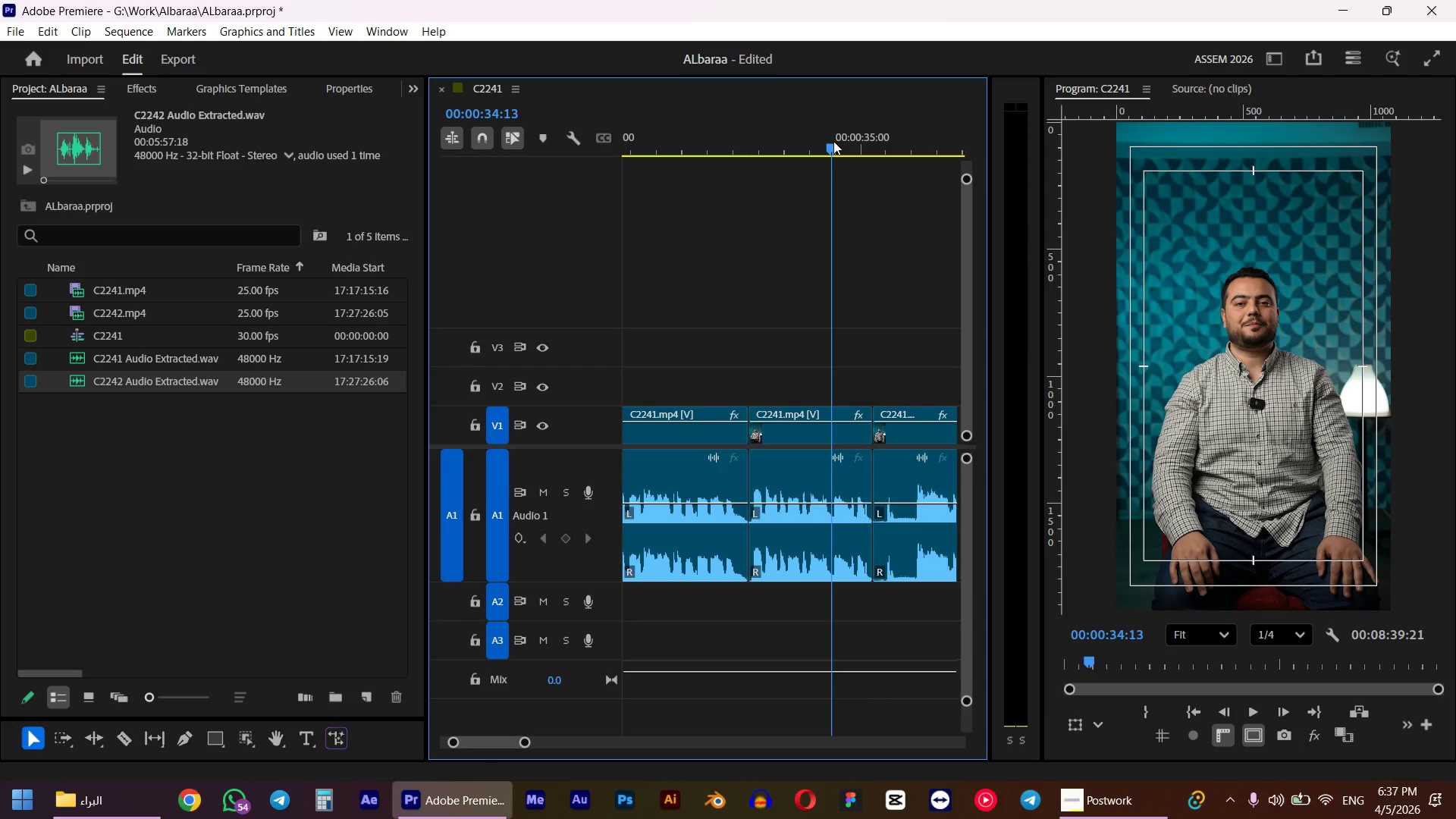 
key(Space)
 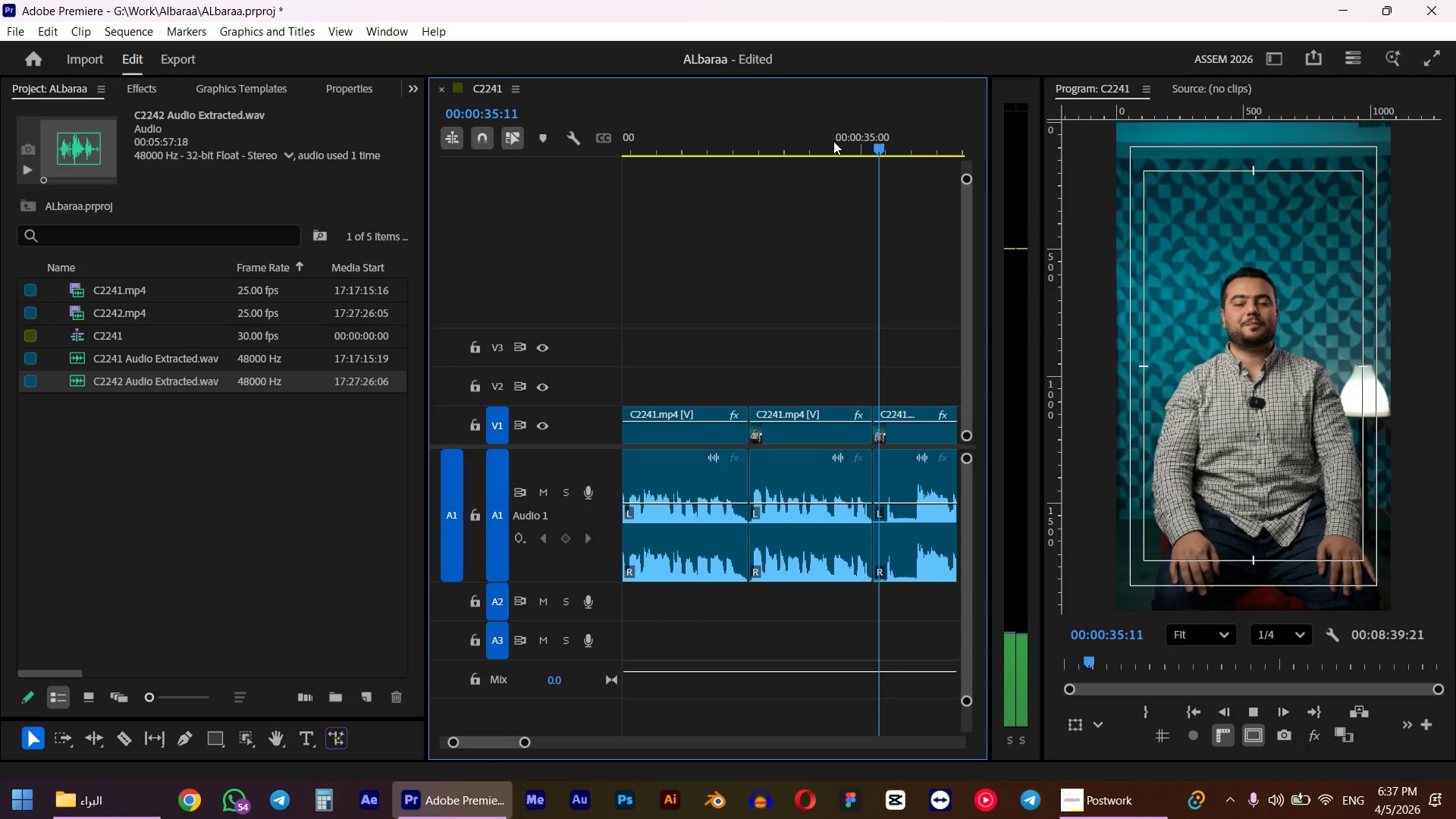 
key(Space)
 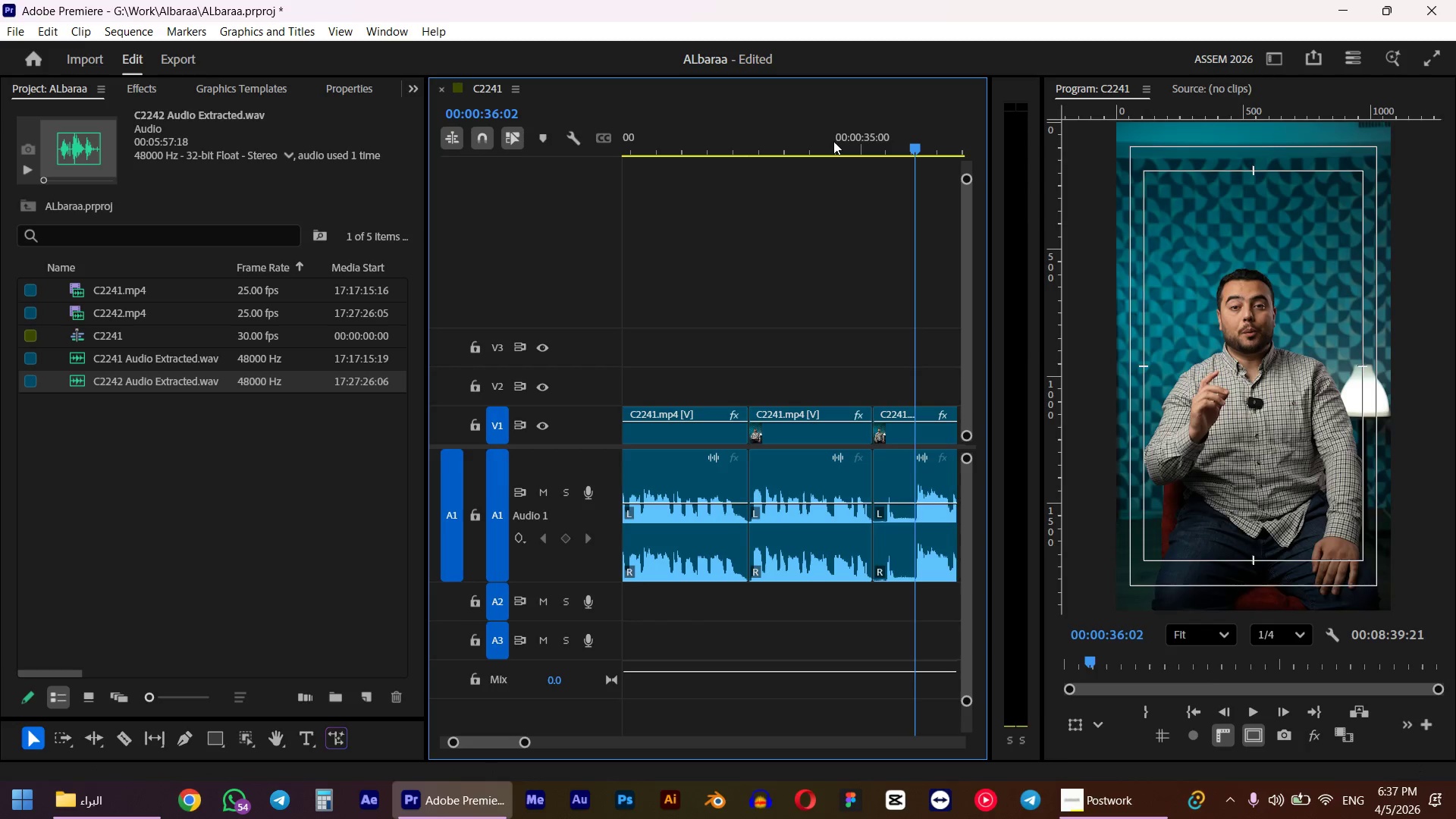 
key(Q)
 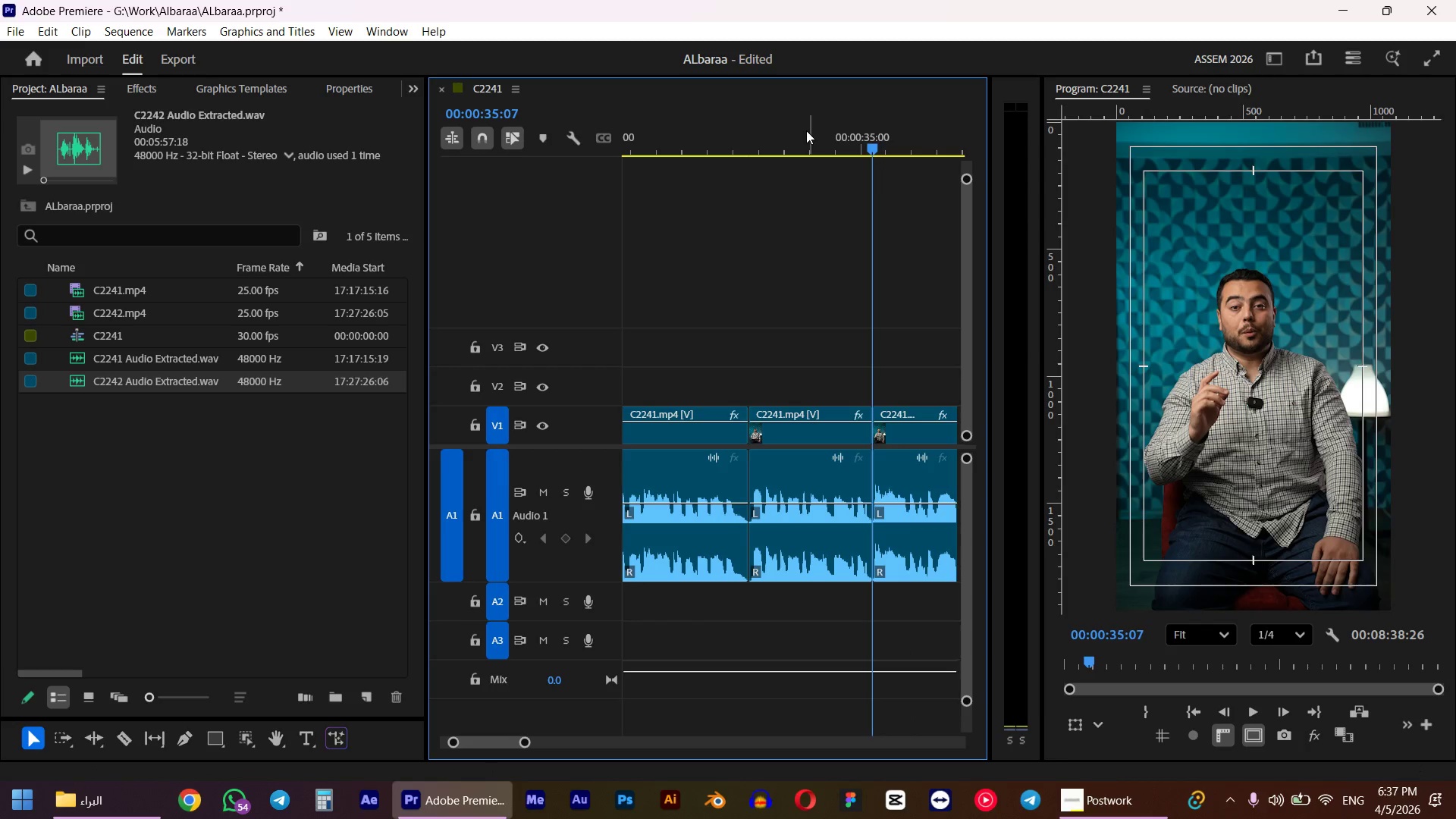 
left_click([795, 125])
 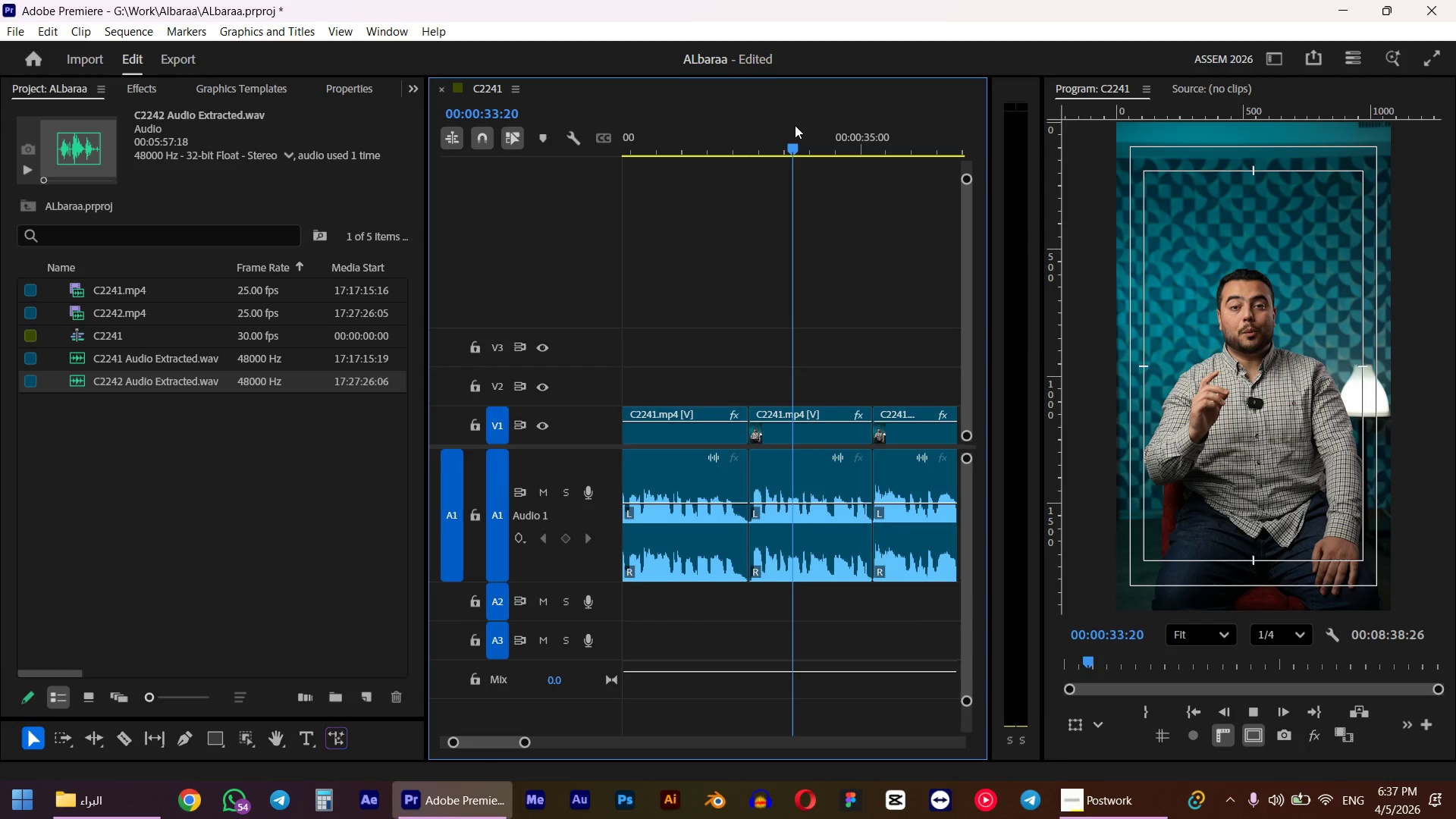 
key(Space)
 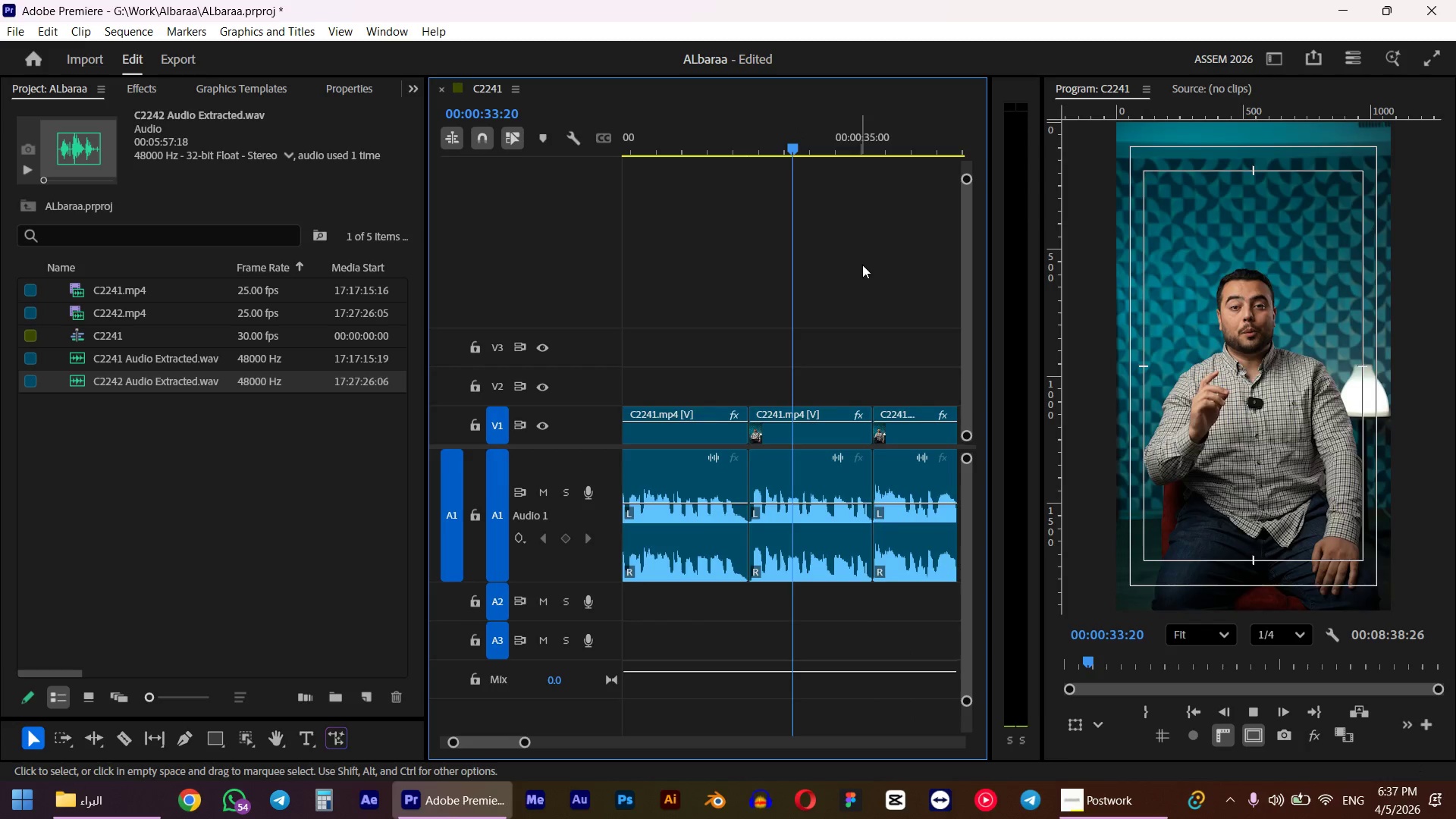 
scroll: coordinate [836, 279], scroll_direction: down, amount: 5.0
 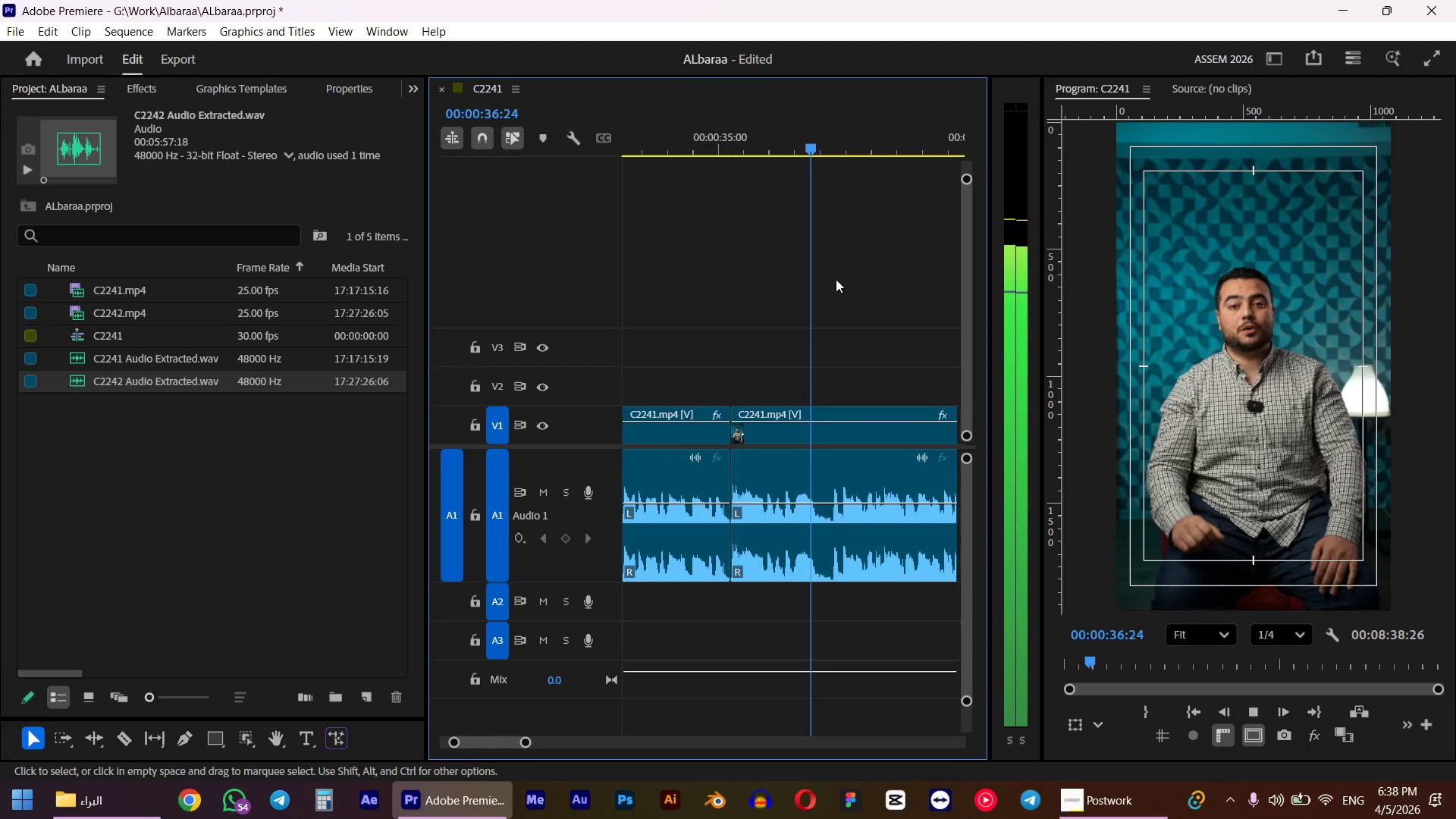 
key(Space)
 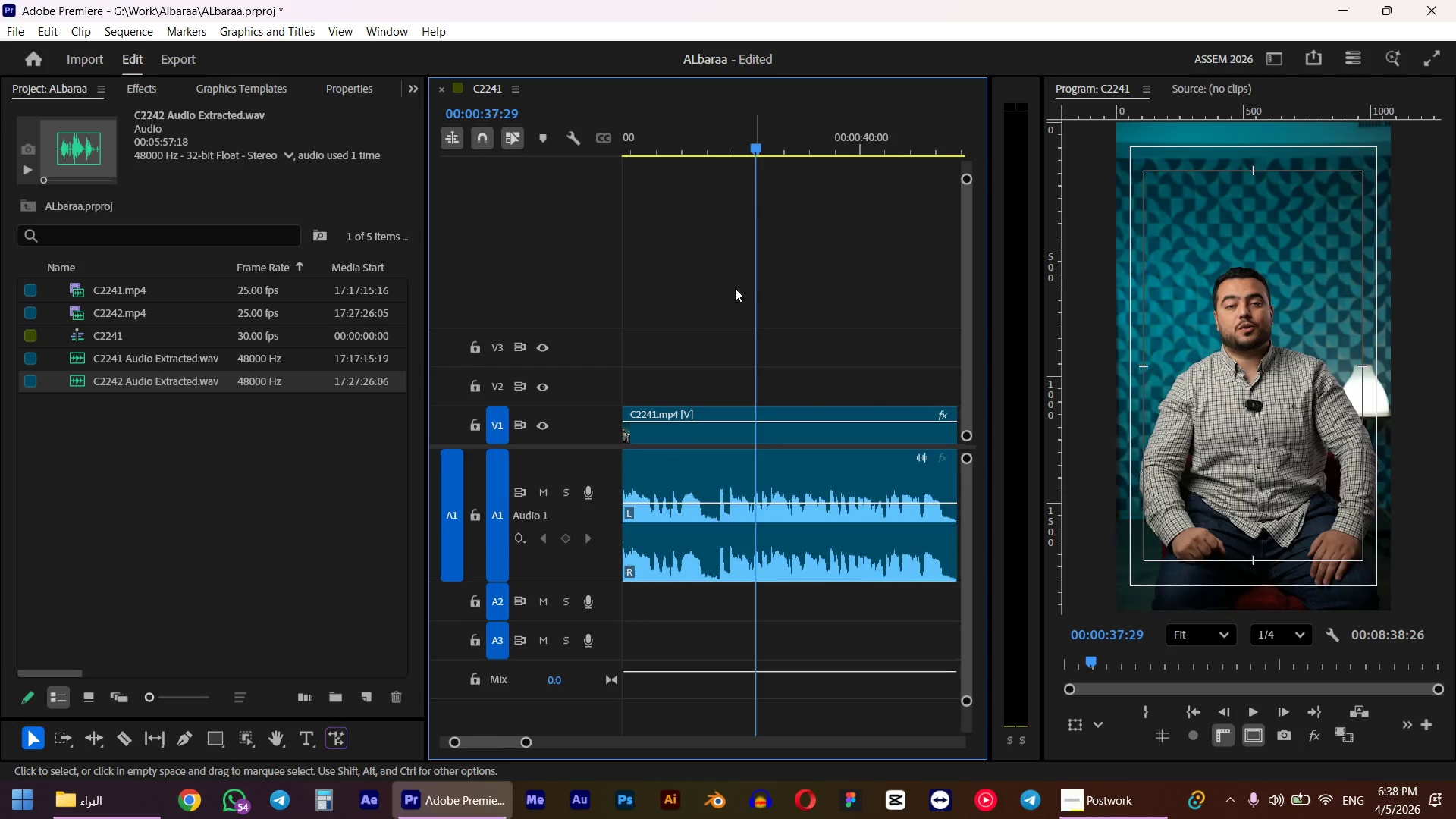 
scroll: coordinate [836, 279], scroll_direction: down, amount: 4.0
 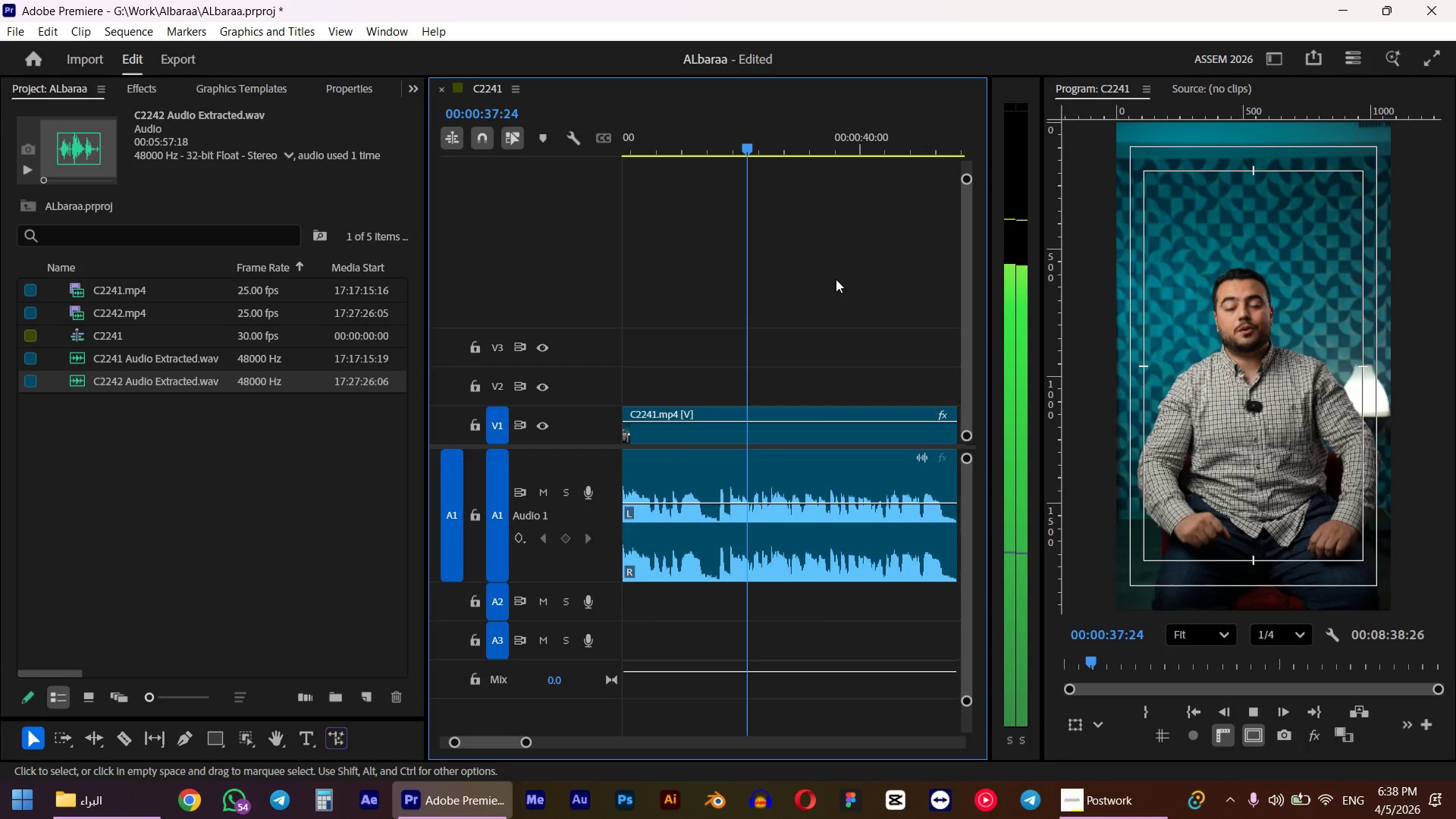 
hold_key(key=AltLeft, duration=0.34)
scroll: coordinate [697, 290], scroll_direction: up, amount: 5.0
 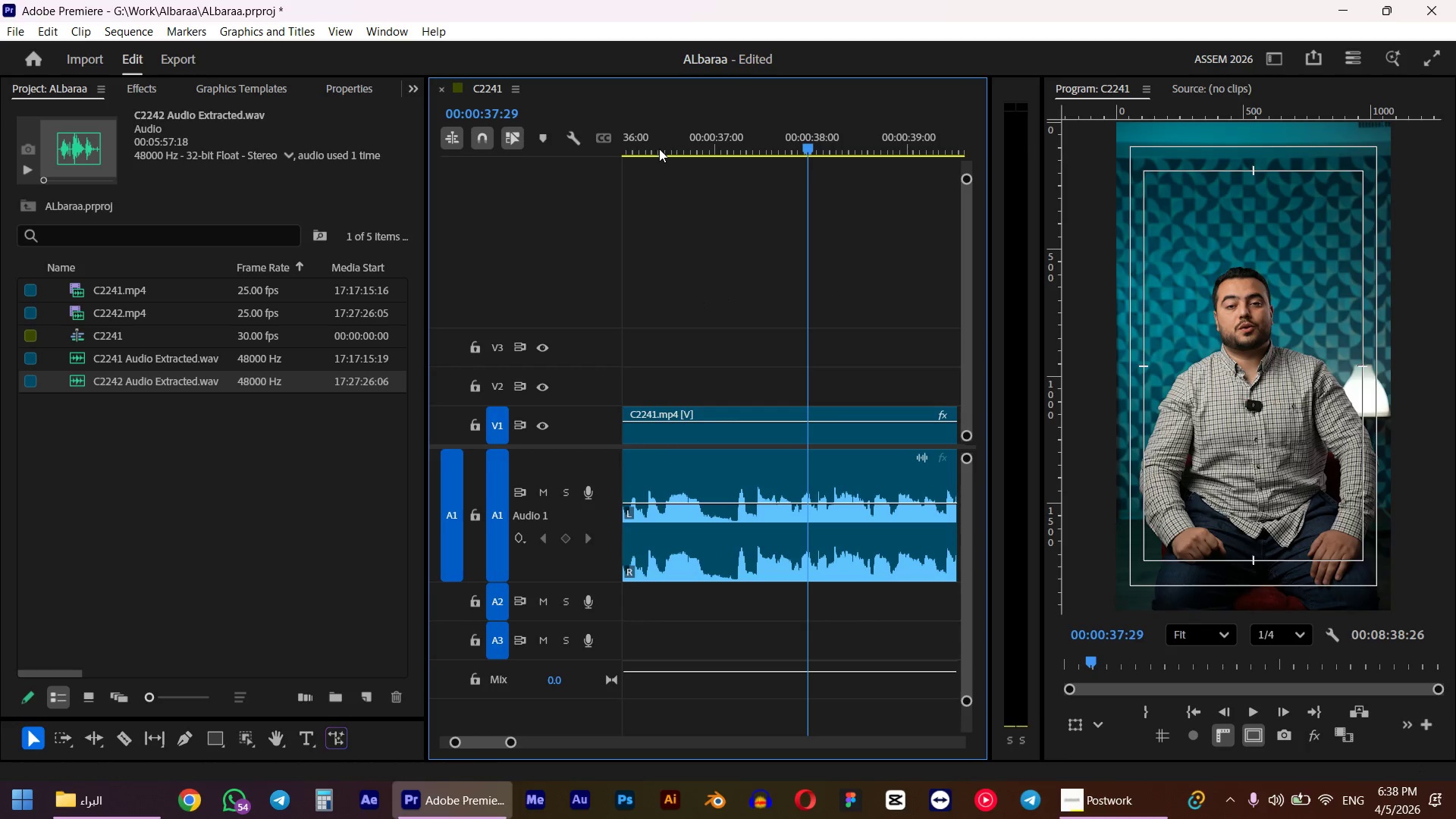 
left_click([676, 119])
 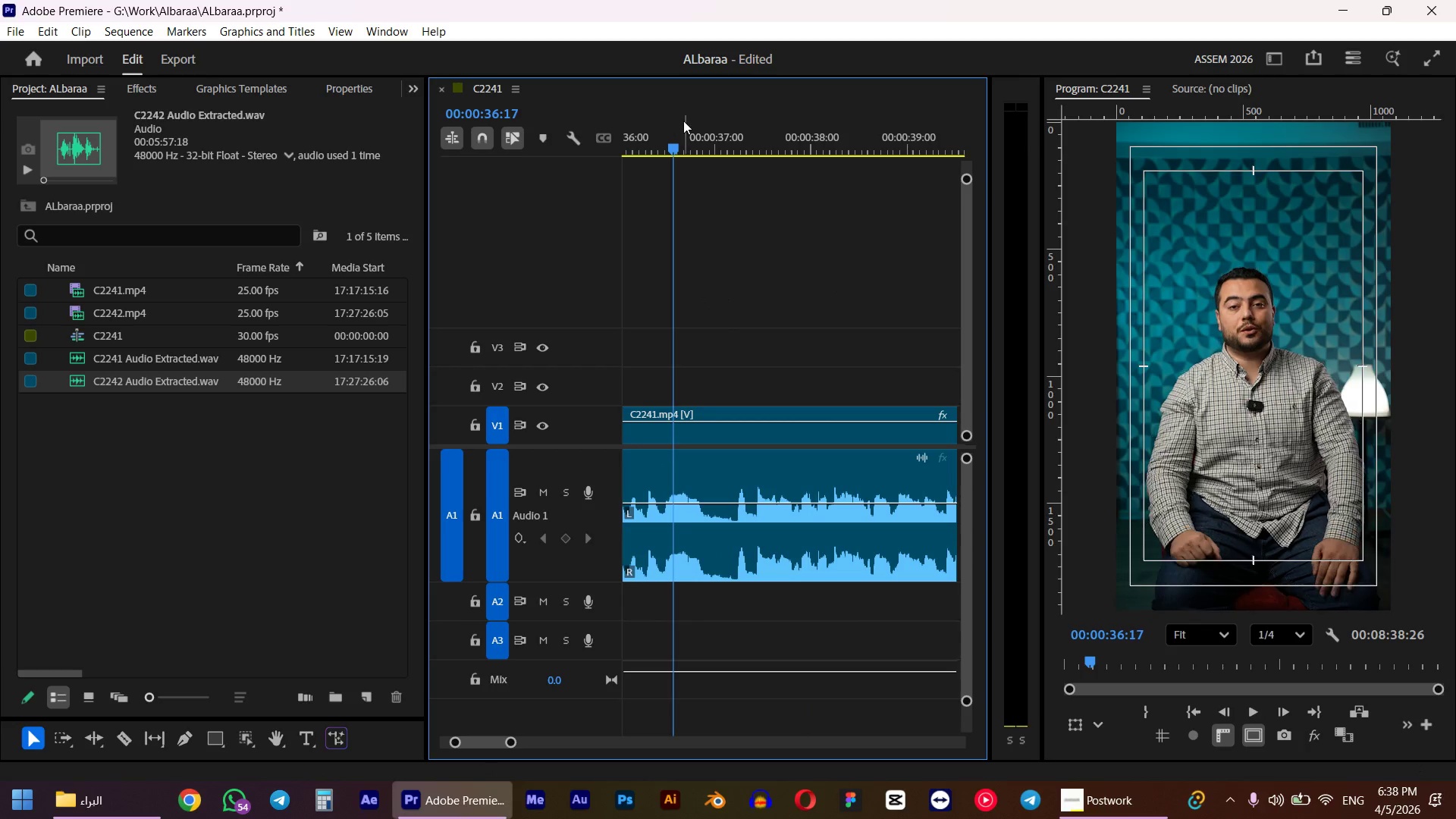 
key(Space)
 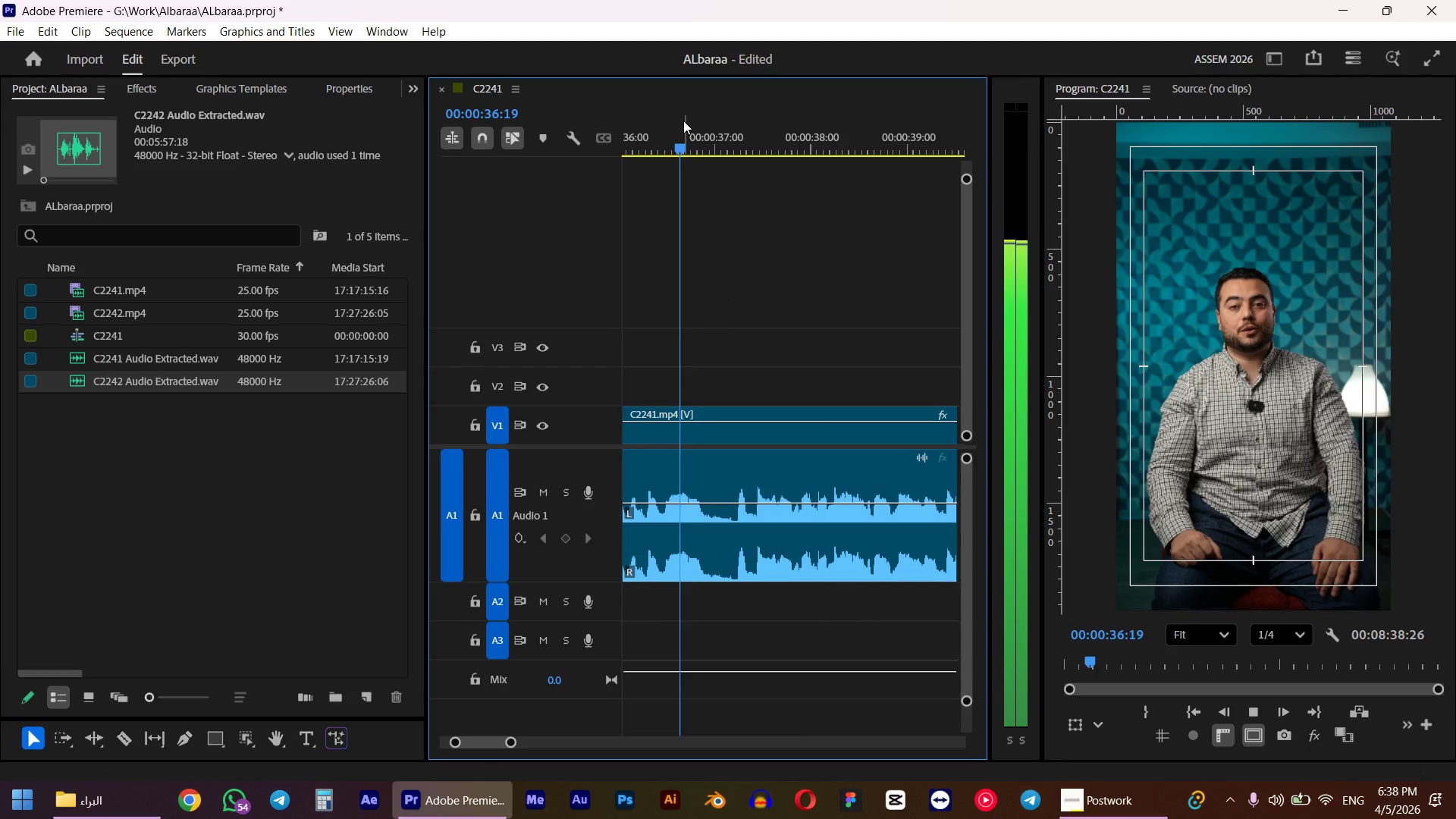 
key(Space)
 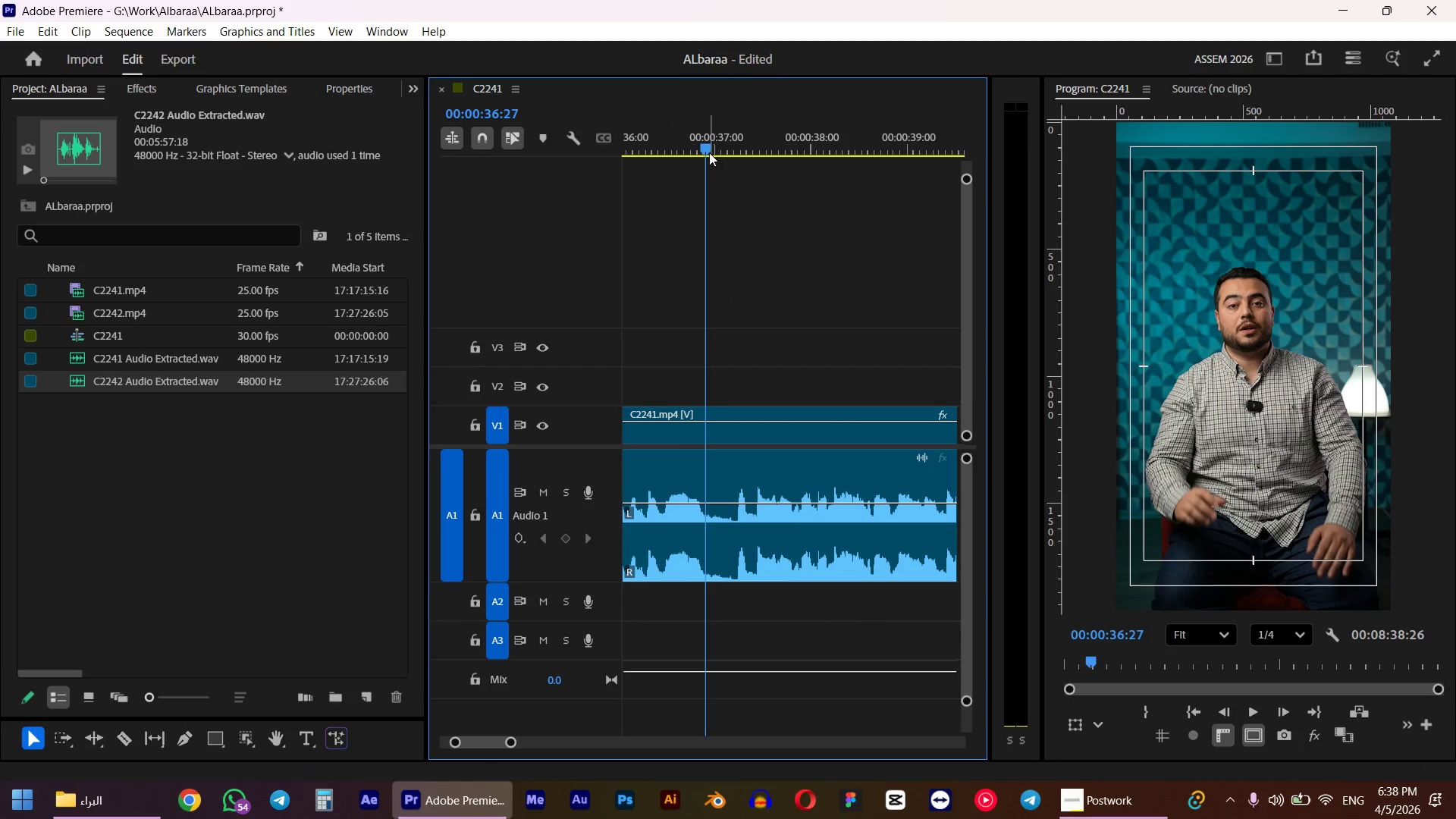 
left_click_drag(start_coordinate=[707, 144], to_coordinate=[670, 138])
 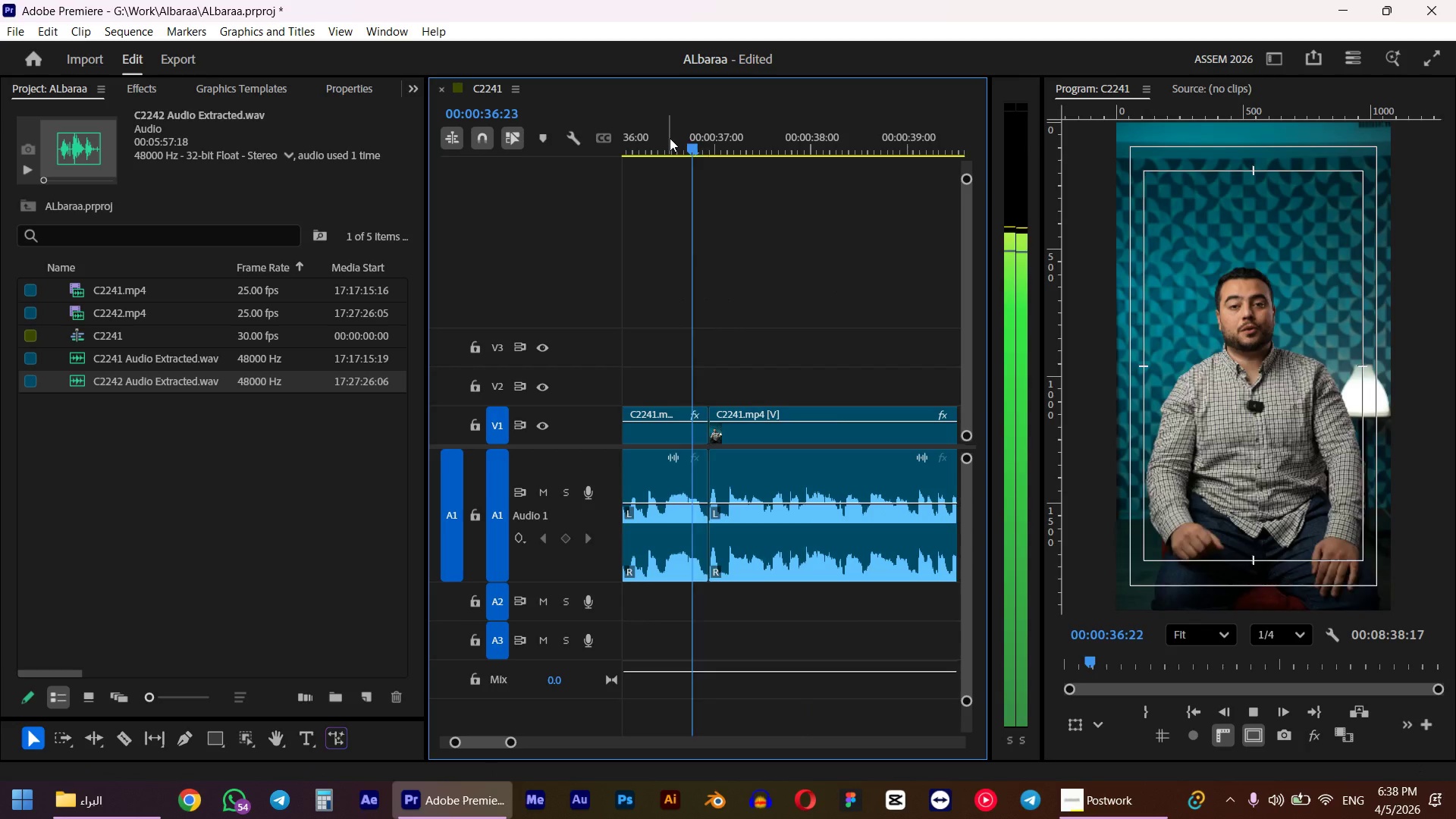 
key(W)
 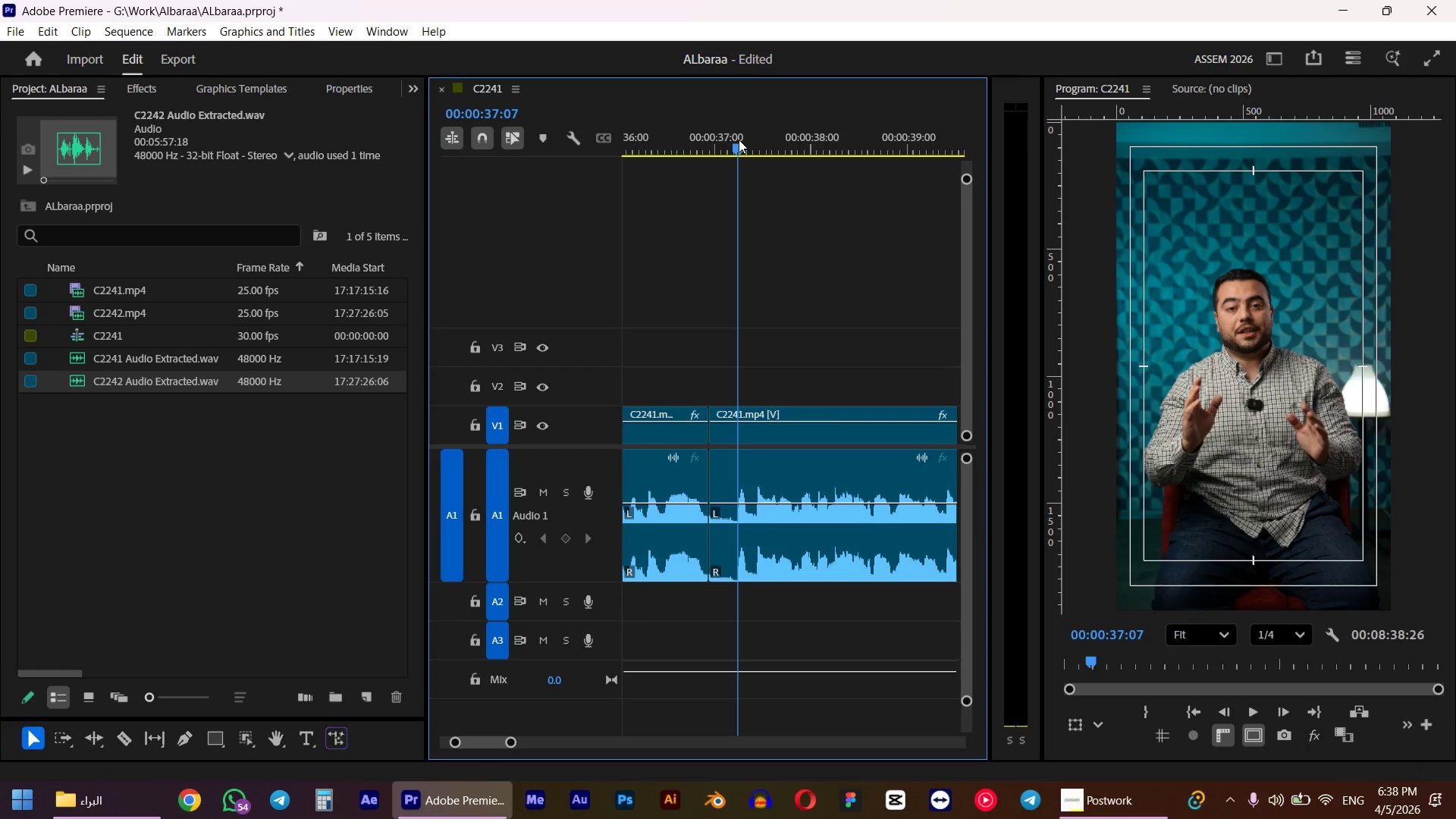 
key(Q)
 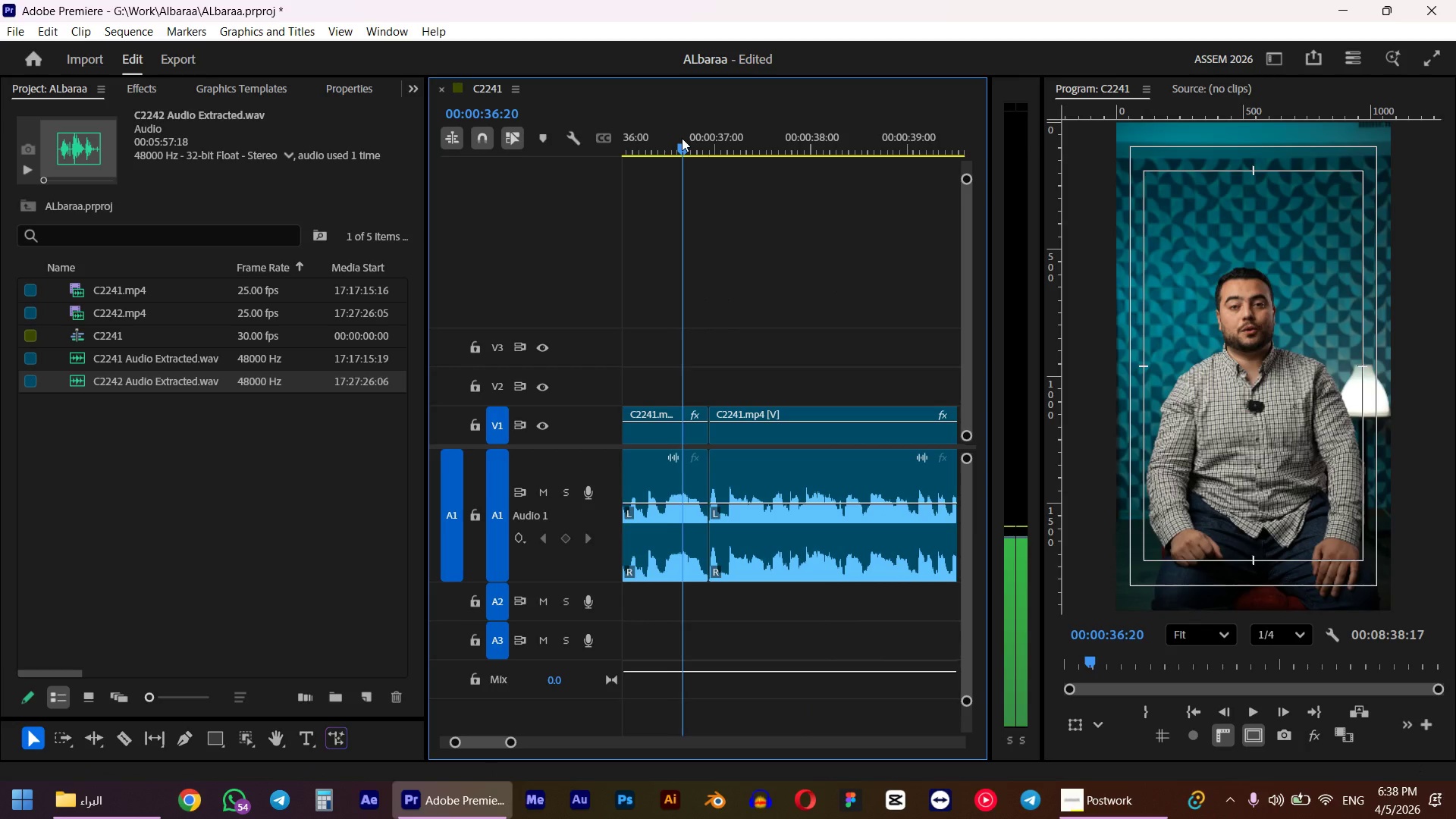 
key(Space)
 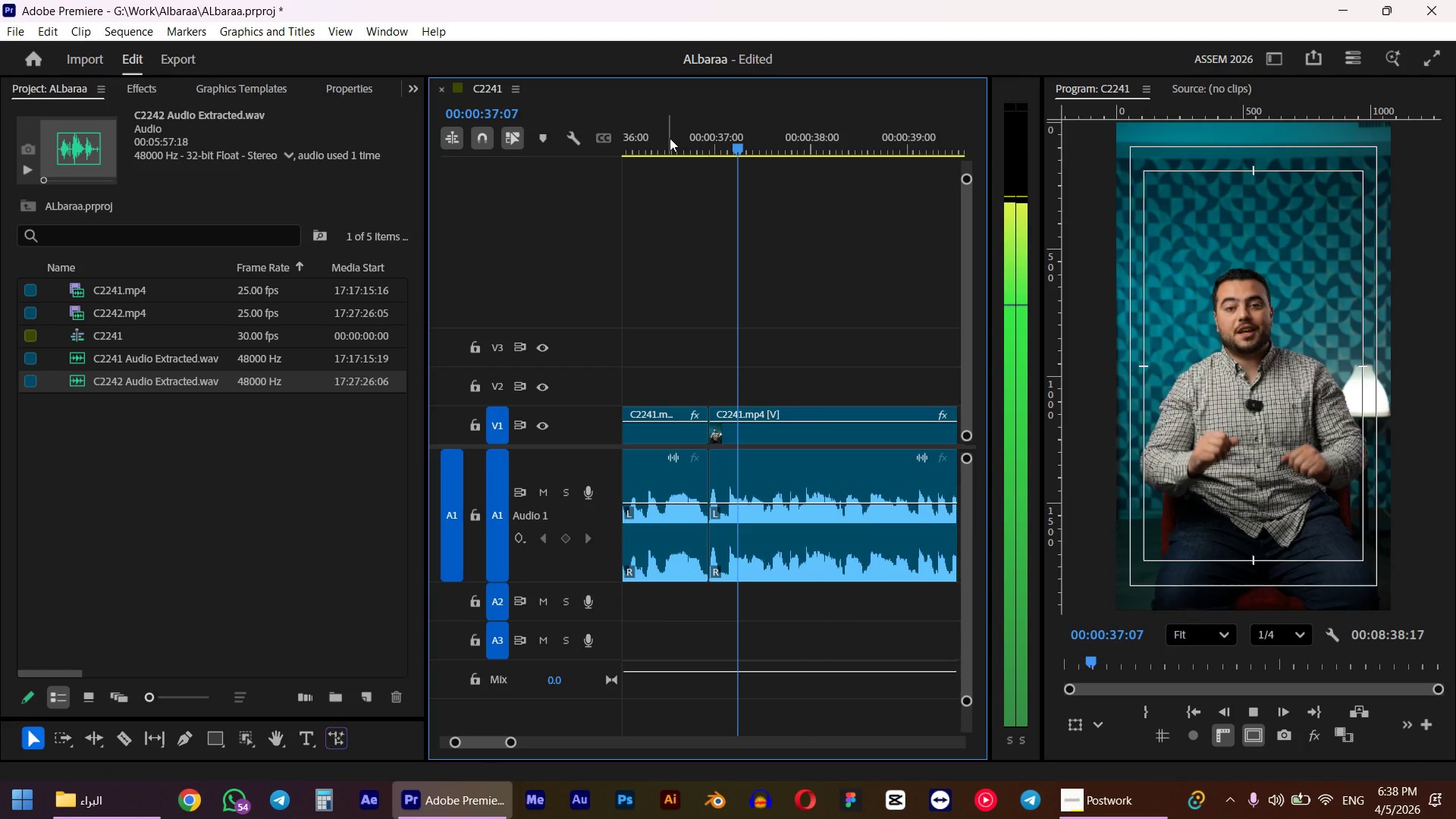 
hold_key(key=AltLeft, duration=0.61)
scroll: coordinate [757, 215], scroll_direction: down, amount: 10.0
 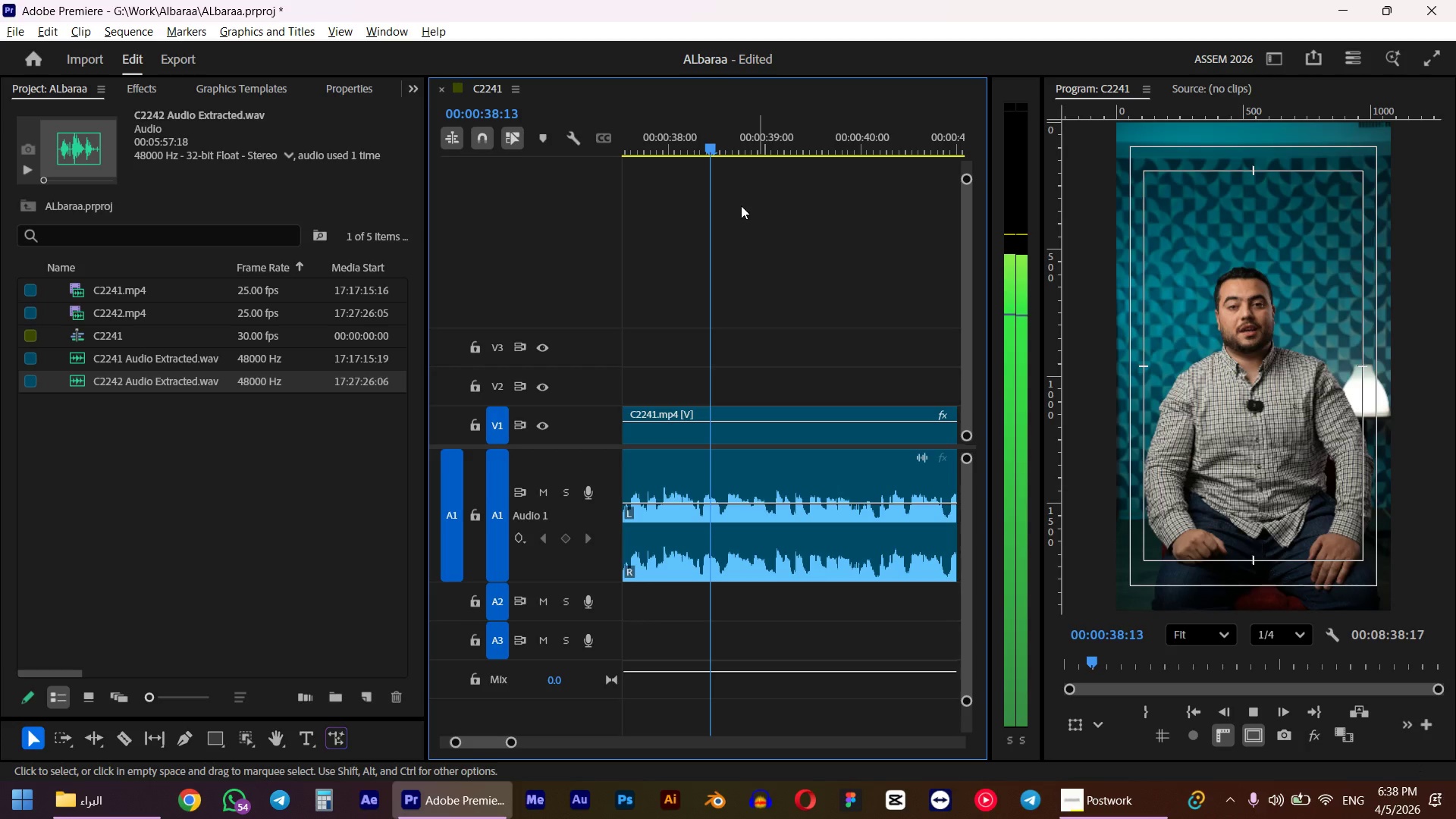 
hold_key(key=AltLeft, duration=0.67)
 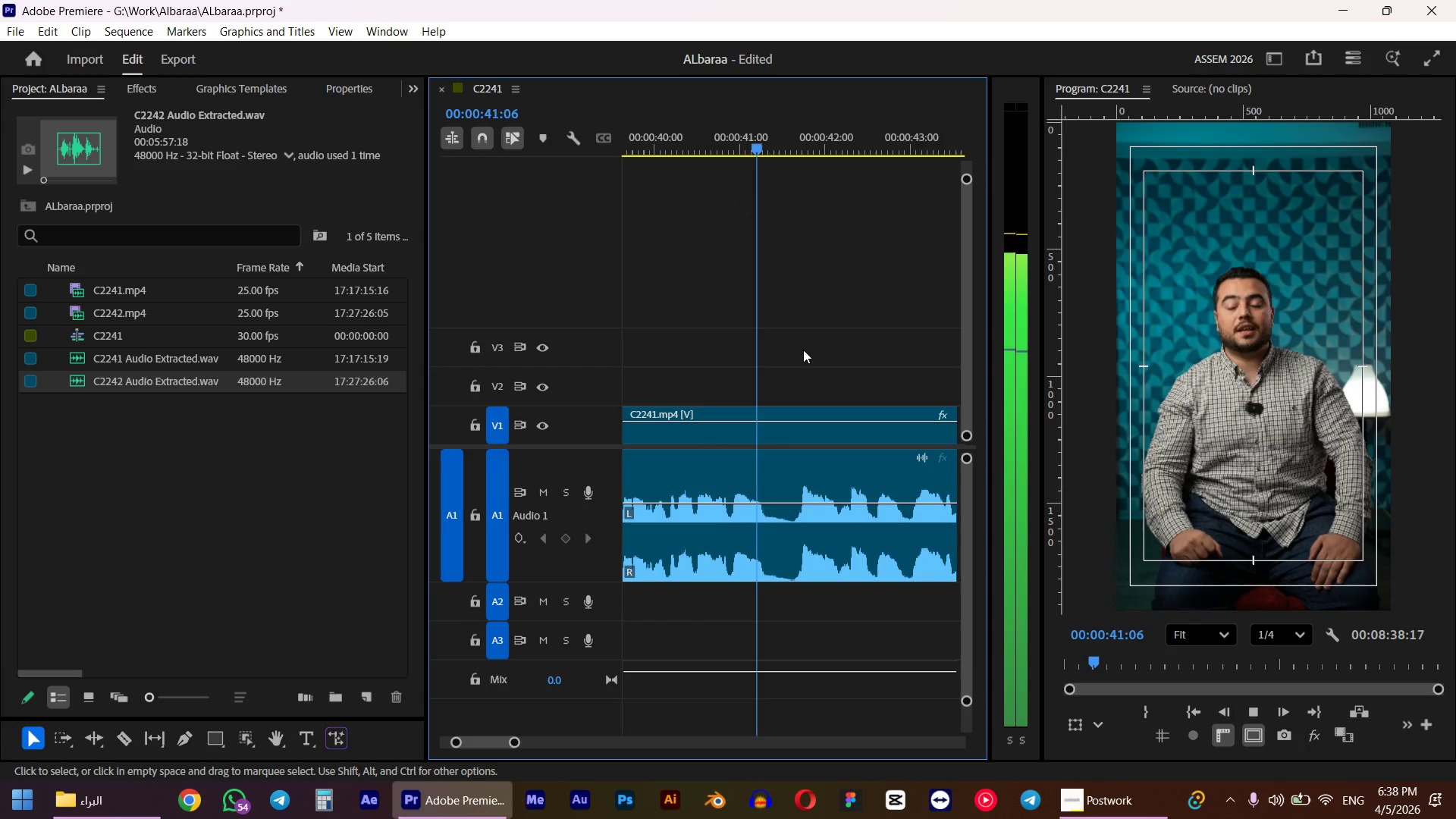 
key(Space)
 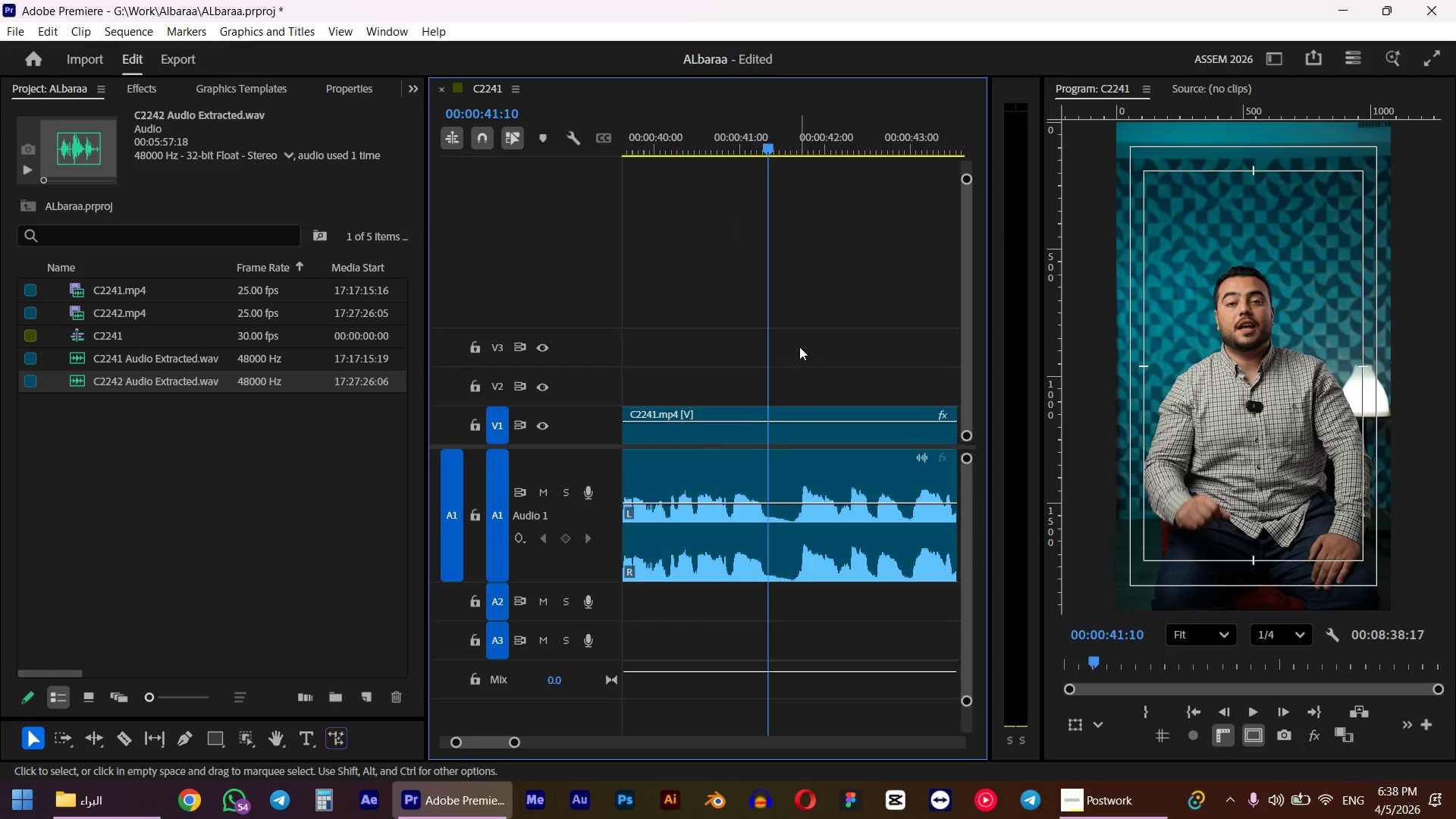 
scroll: coordinate [803, 350], scroll_direction: up, amount: 2.0
 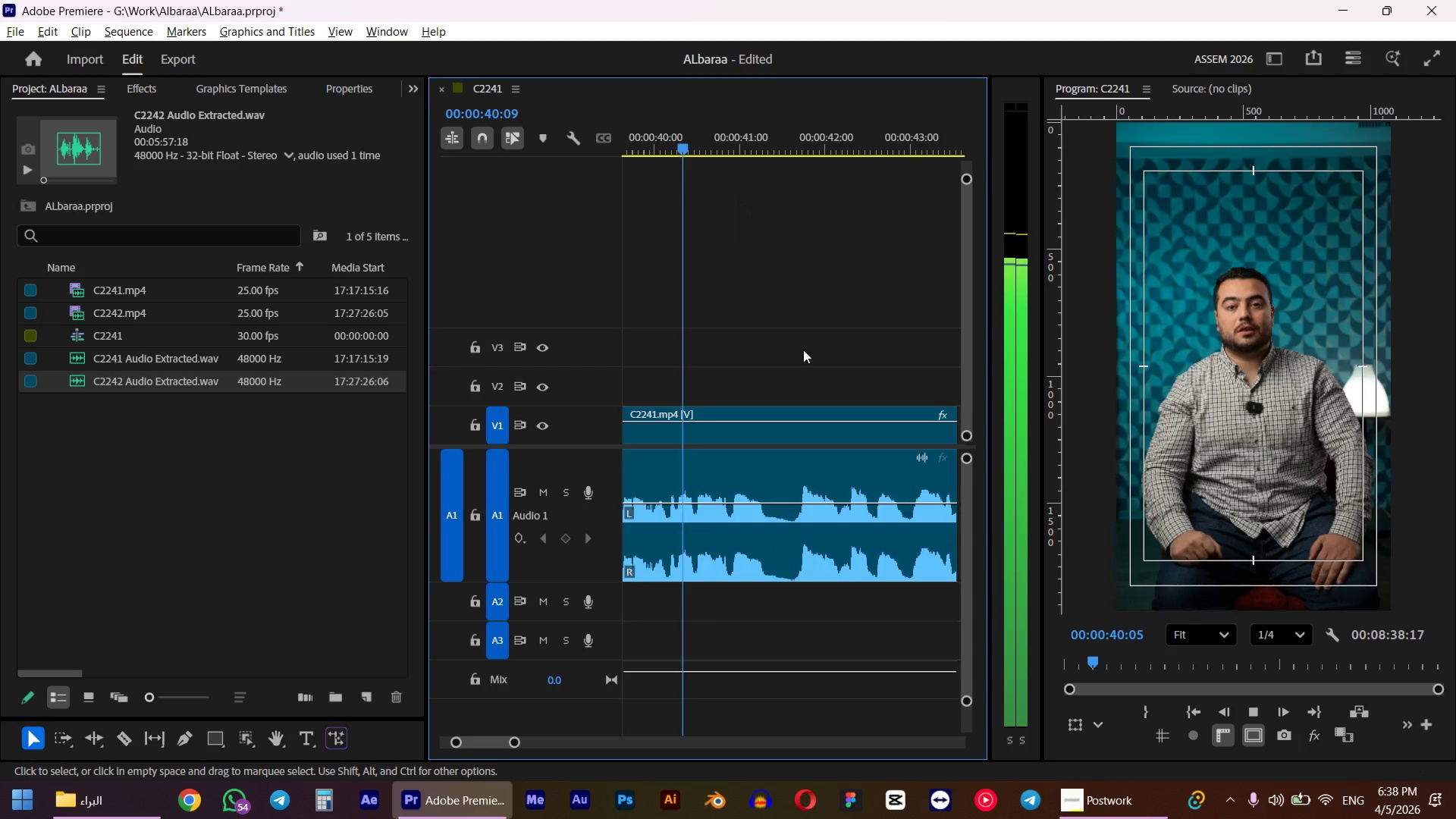 
key(W)
 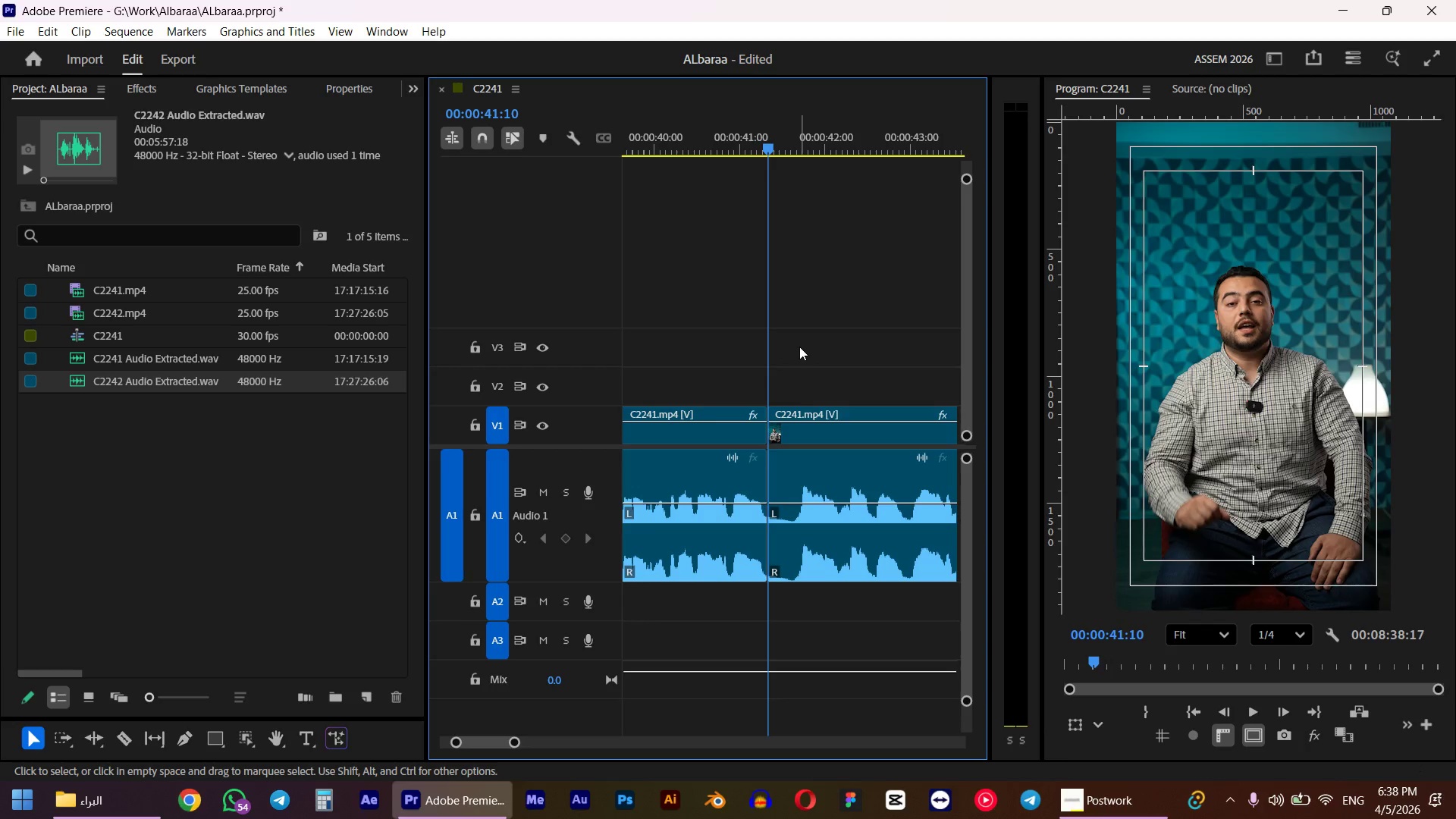 
key(Space)
 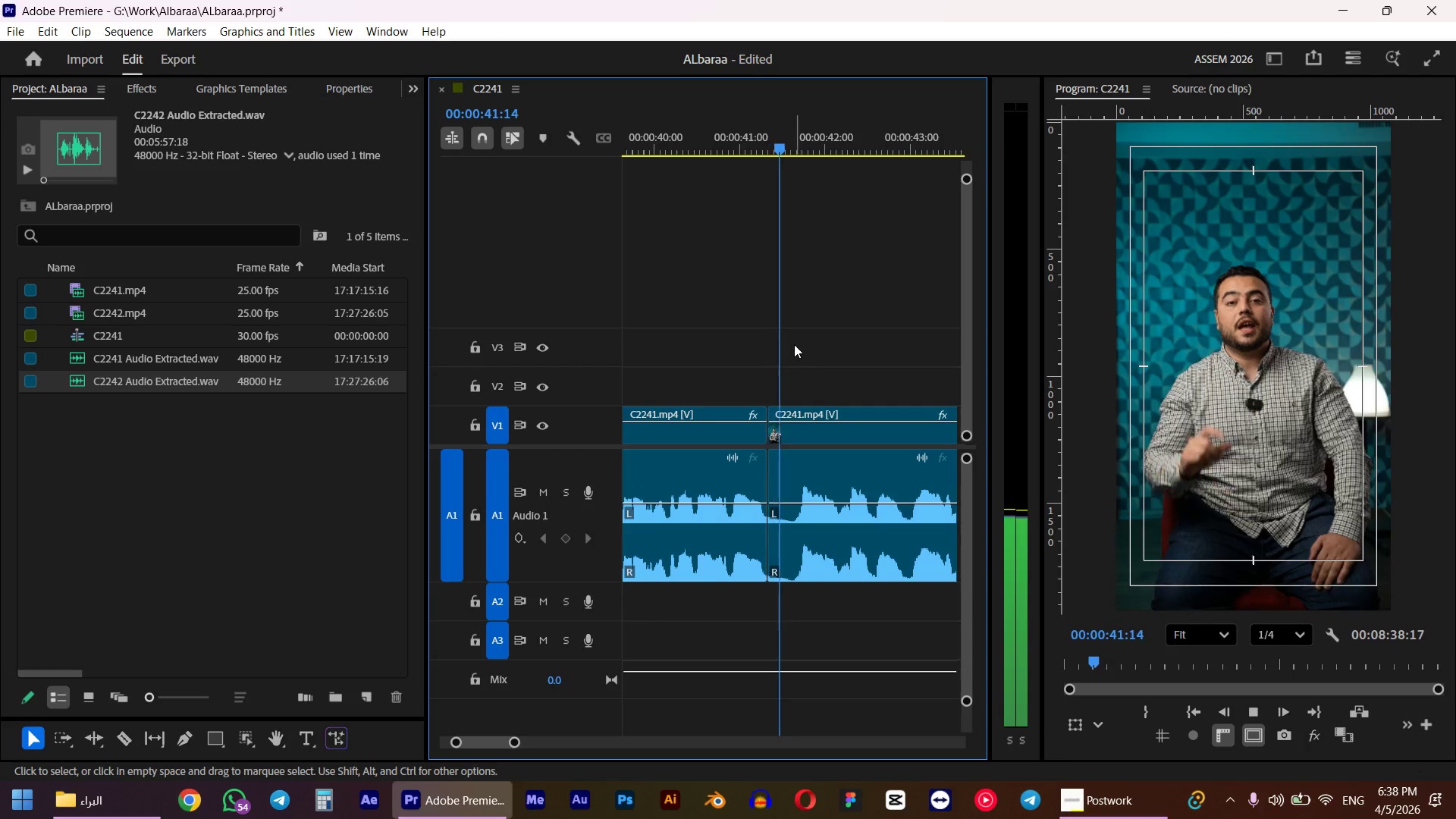 
key(Space)
 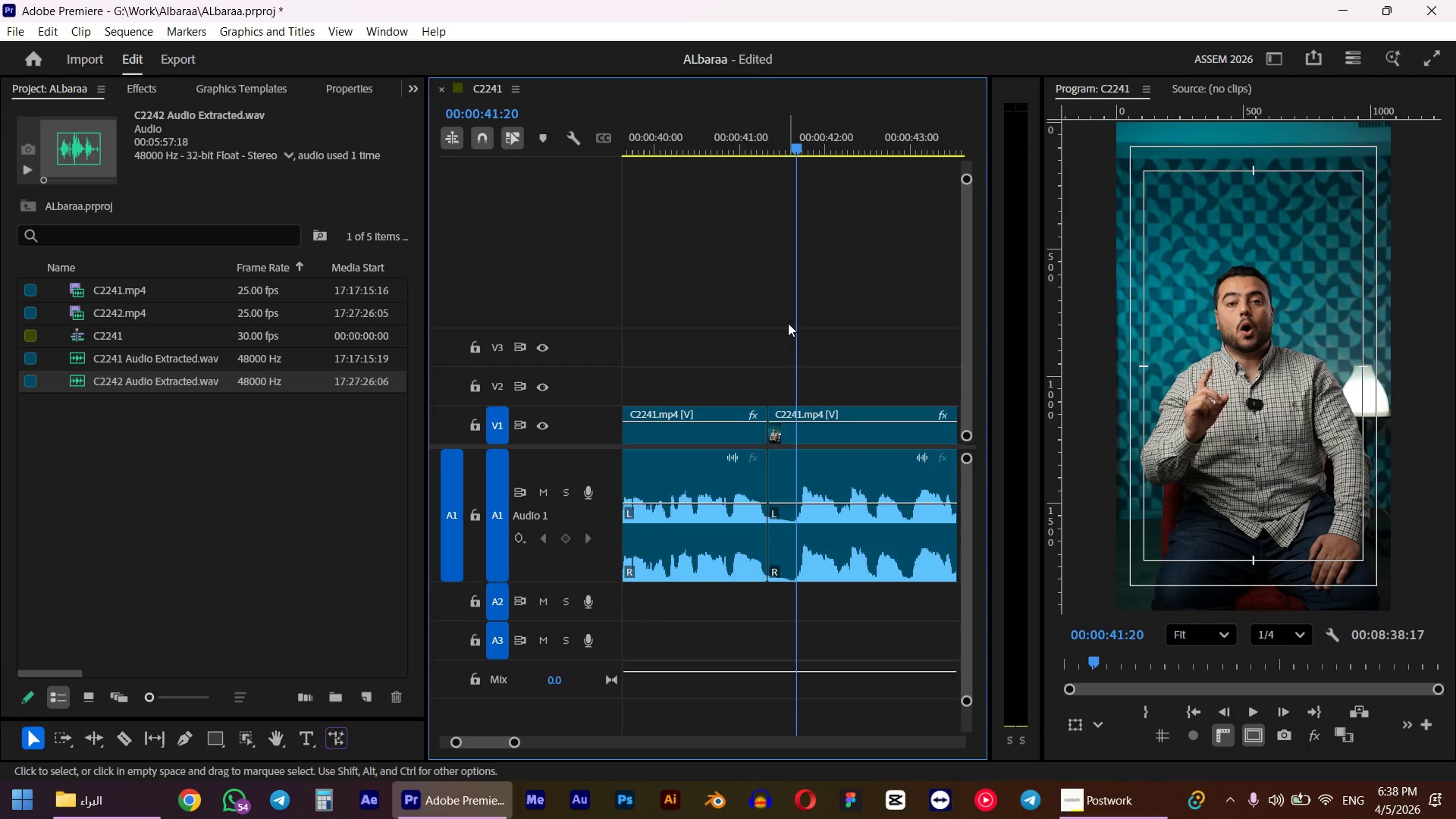 
key(ArrowLeft)
 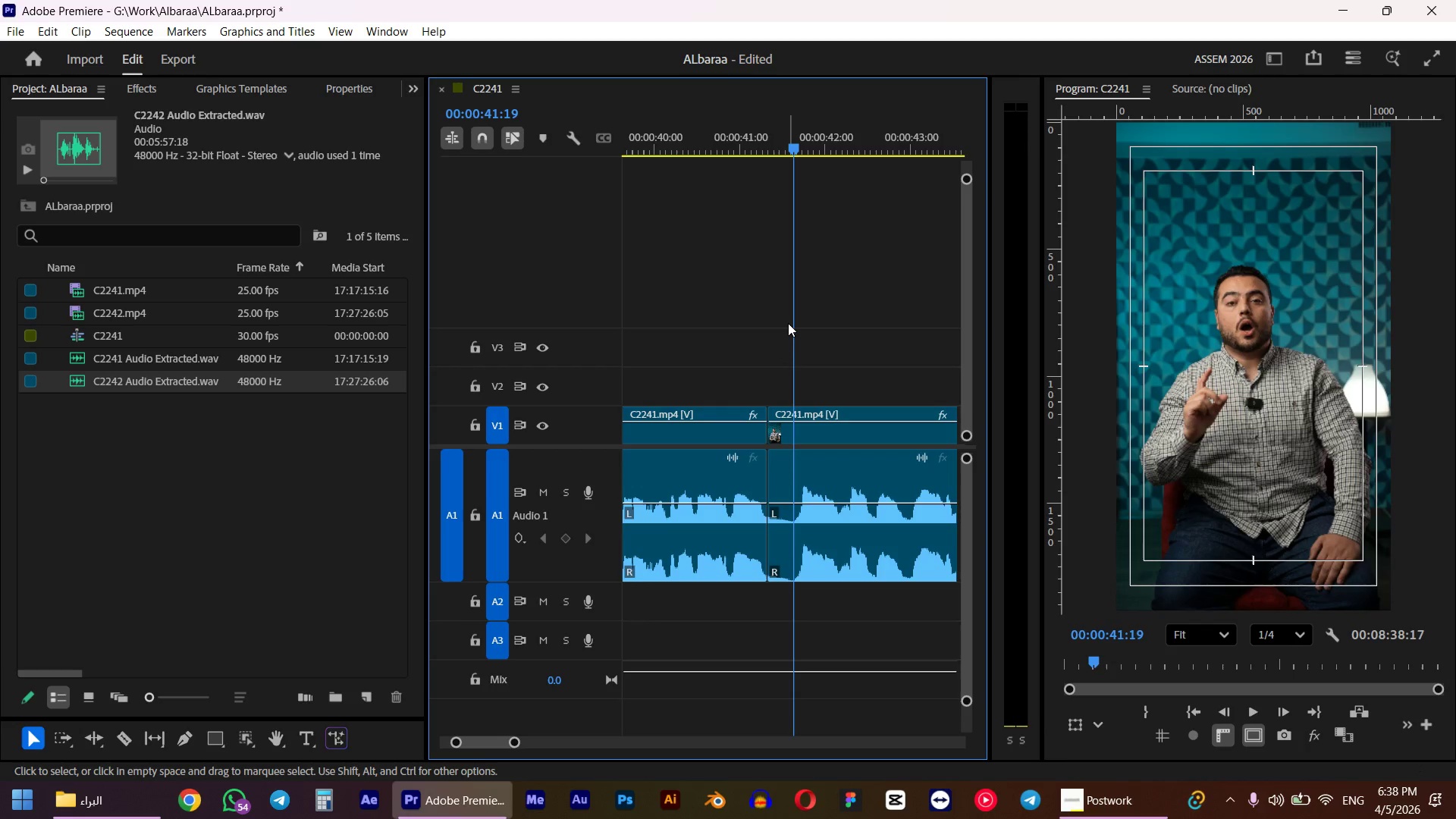 
key(ArrowLeft)
 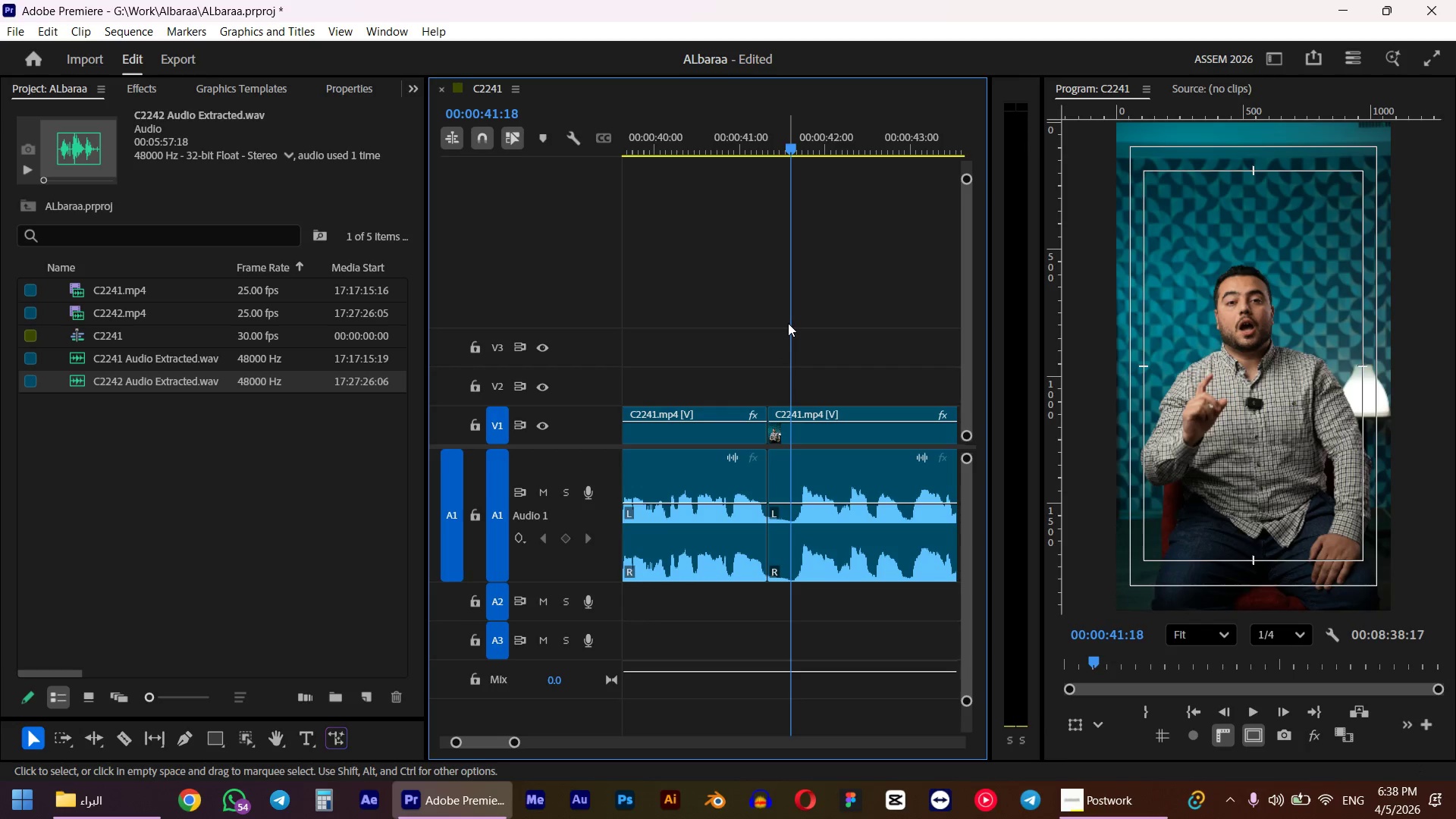 
key(Q)
 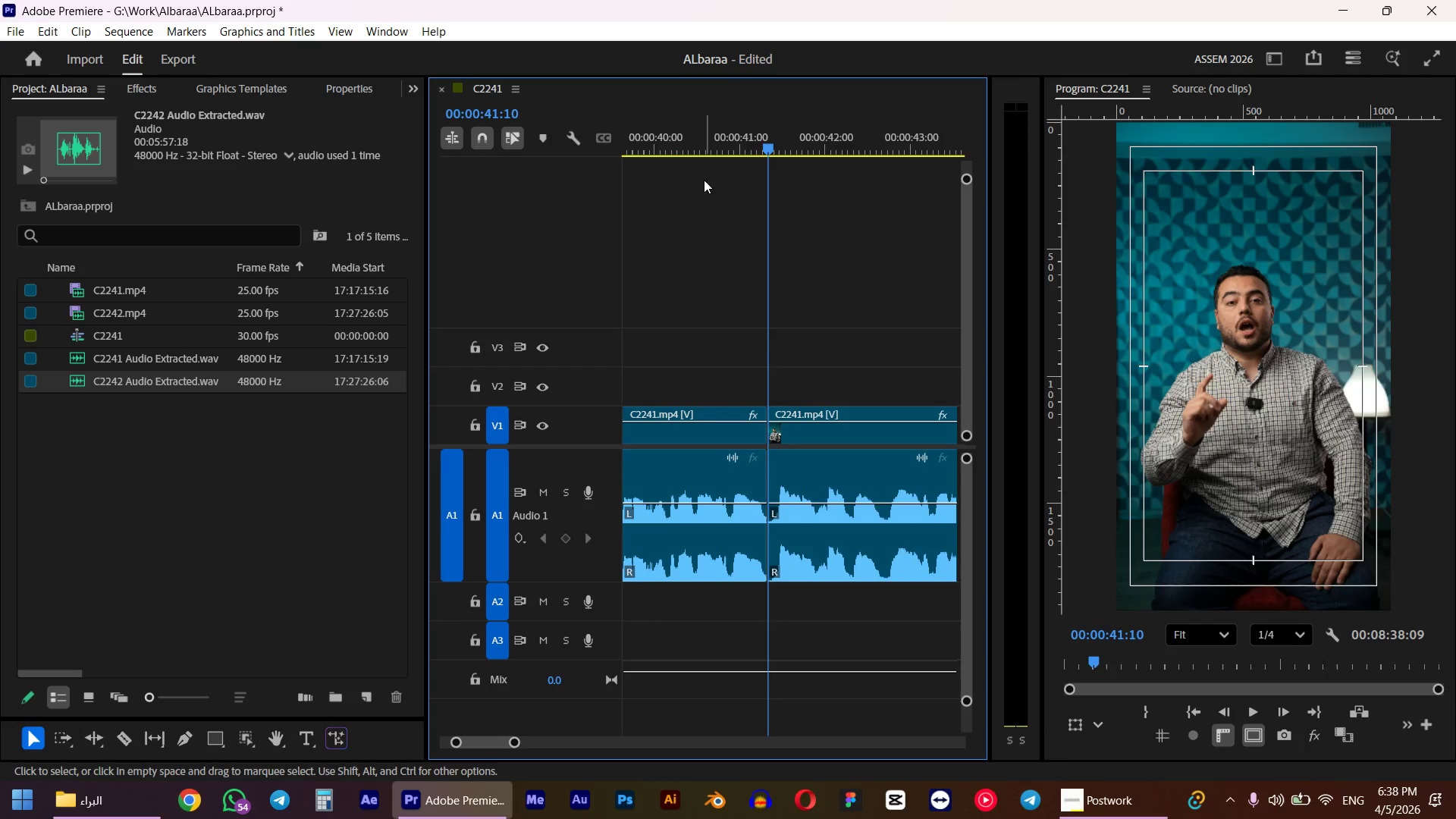 
left_click([726, 145])
 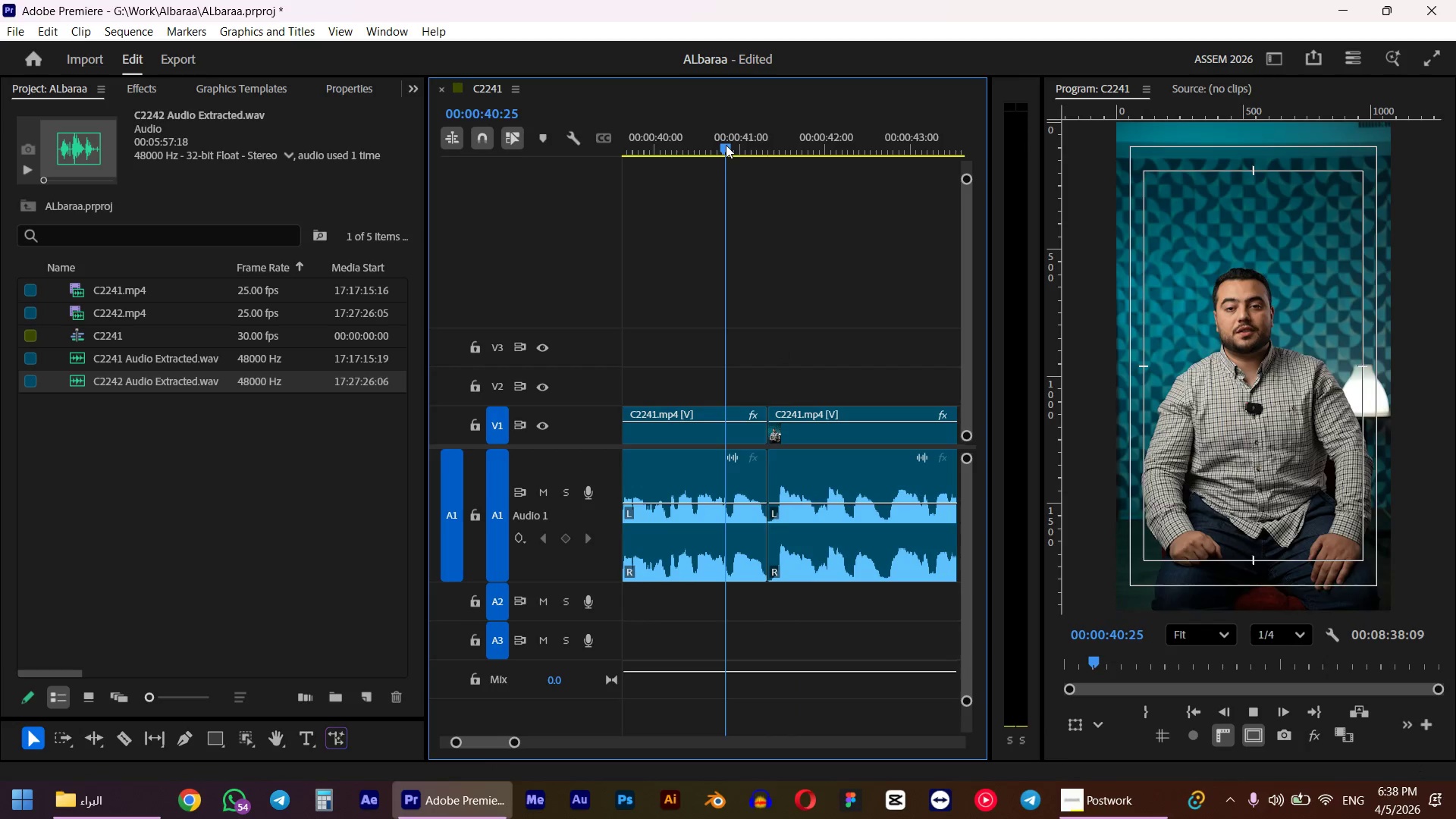 
key(Space)
 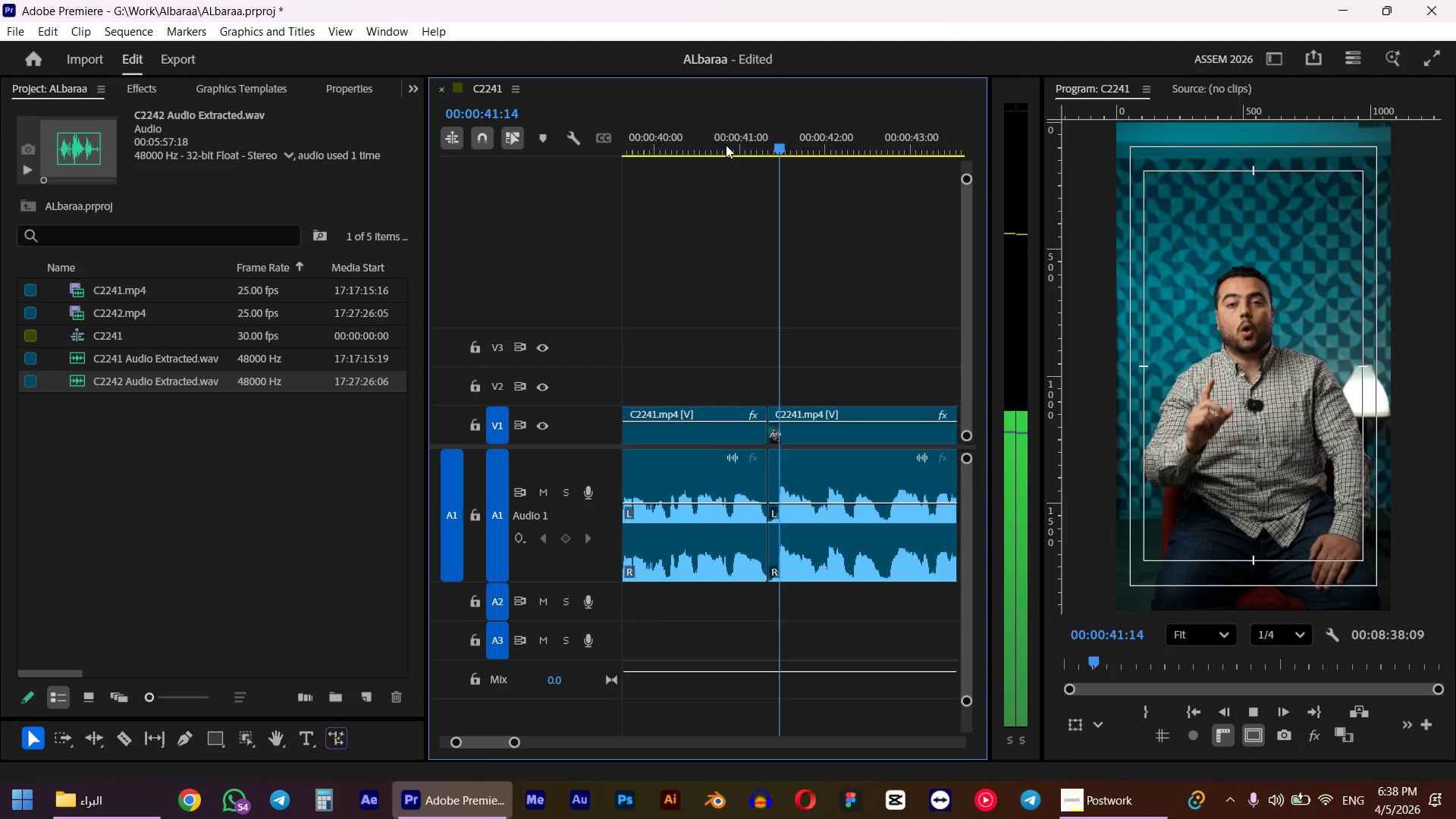 
scroll: coordinate [785, 282], scroll_direction: down, amount: 4.0
 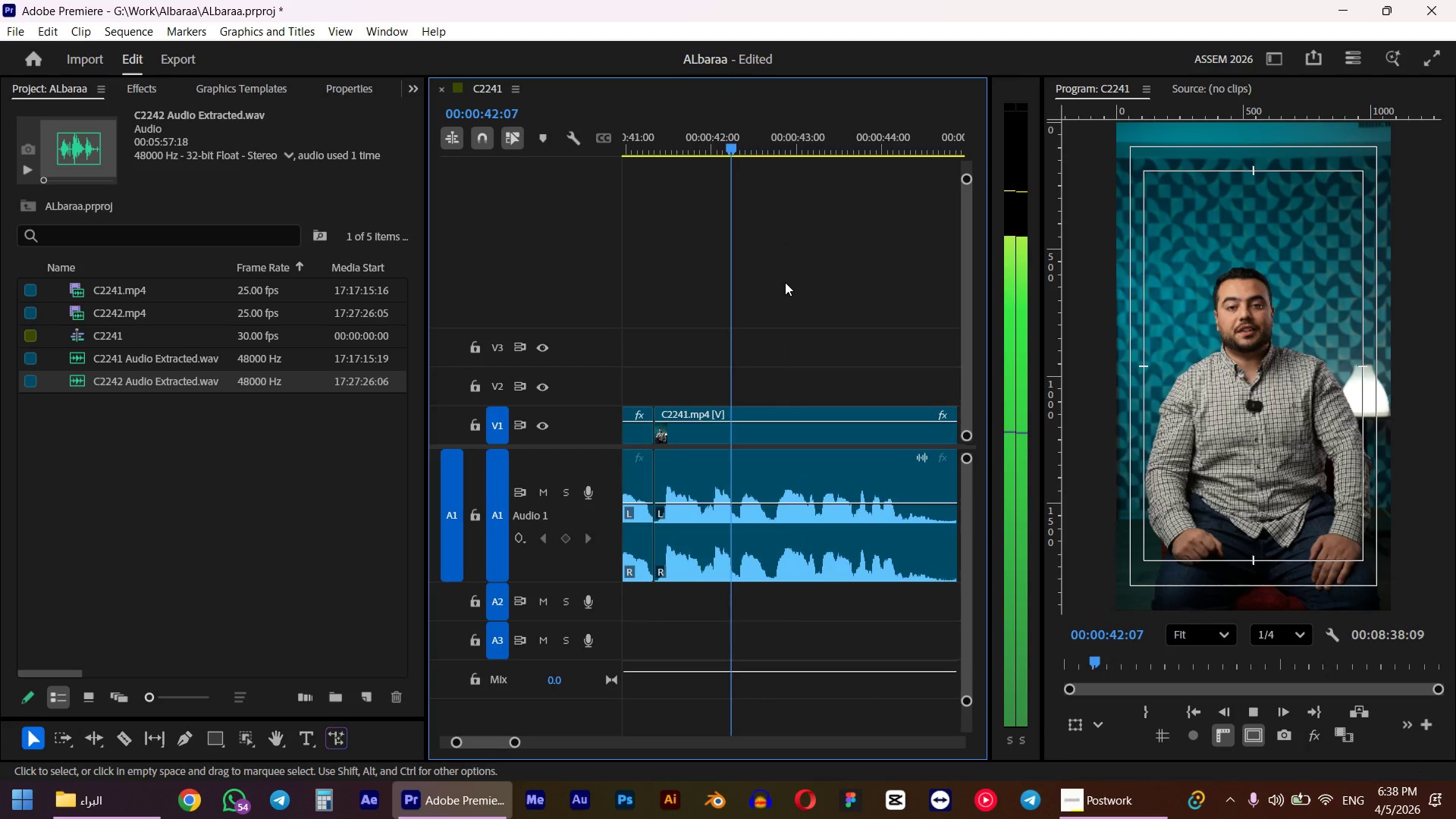 
key(Alt+AltLeft)
 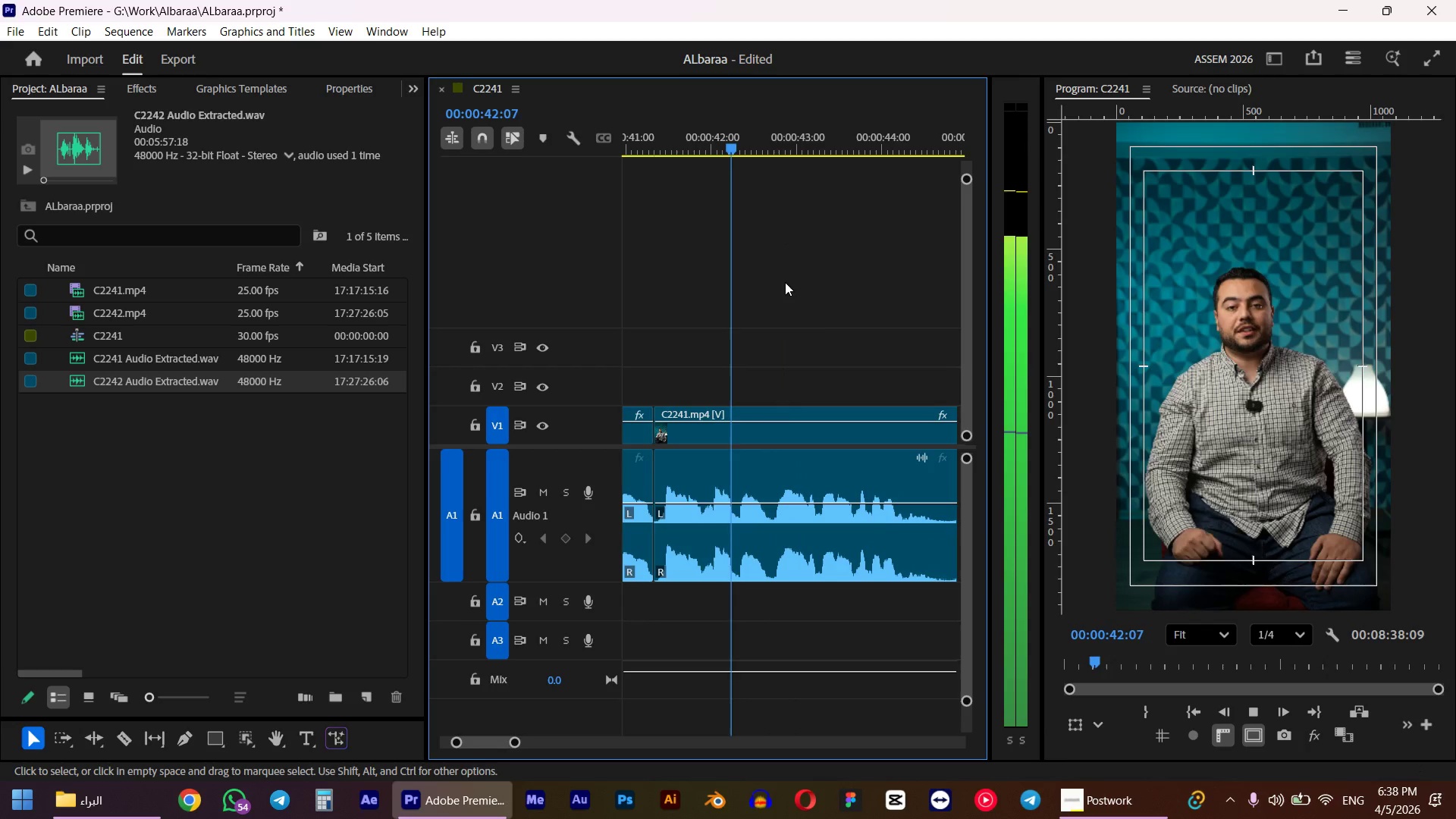 
scroll: coordinate [817, 369], scroll_direction: down, amount: 7.0
 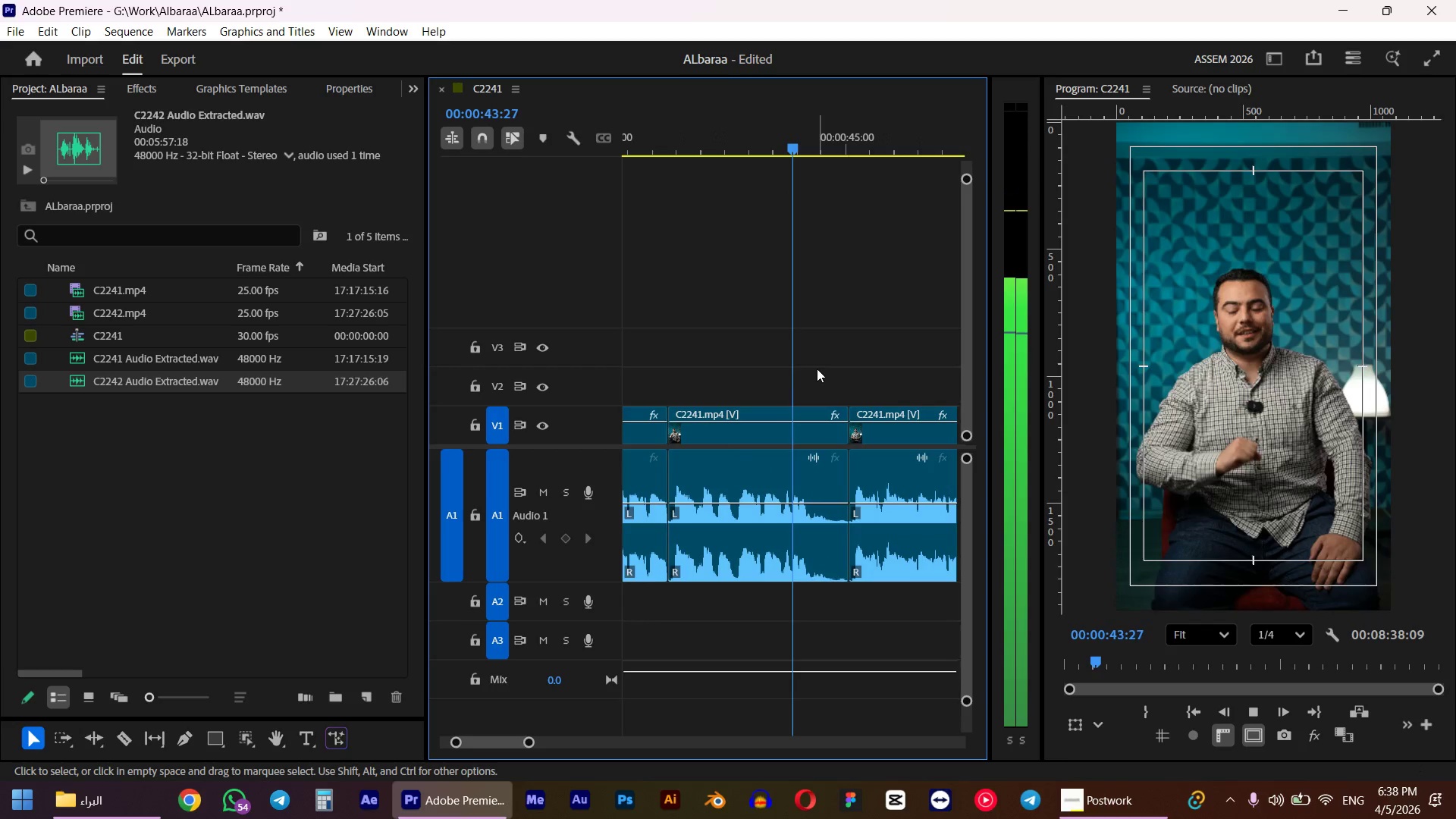 
key(Space)
 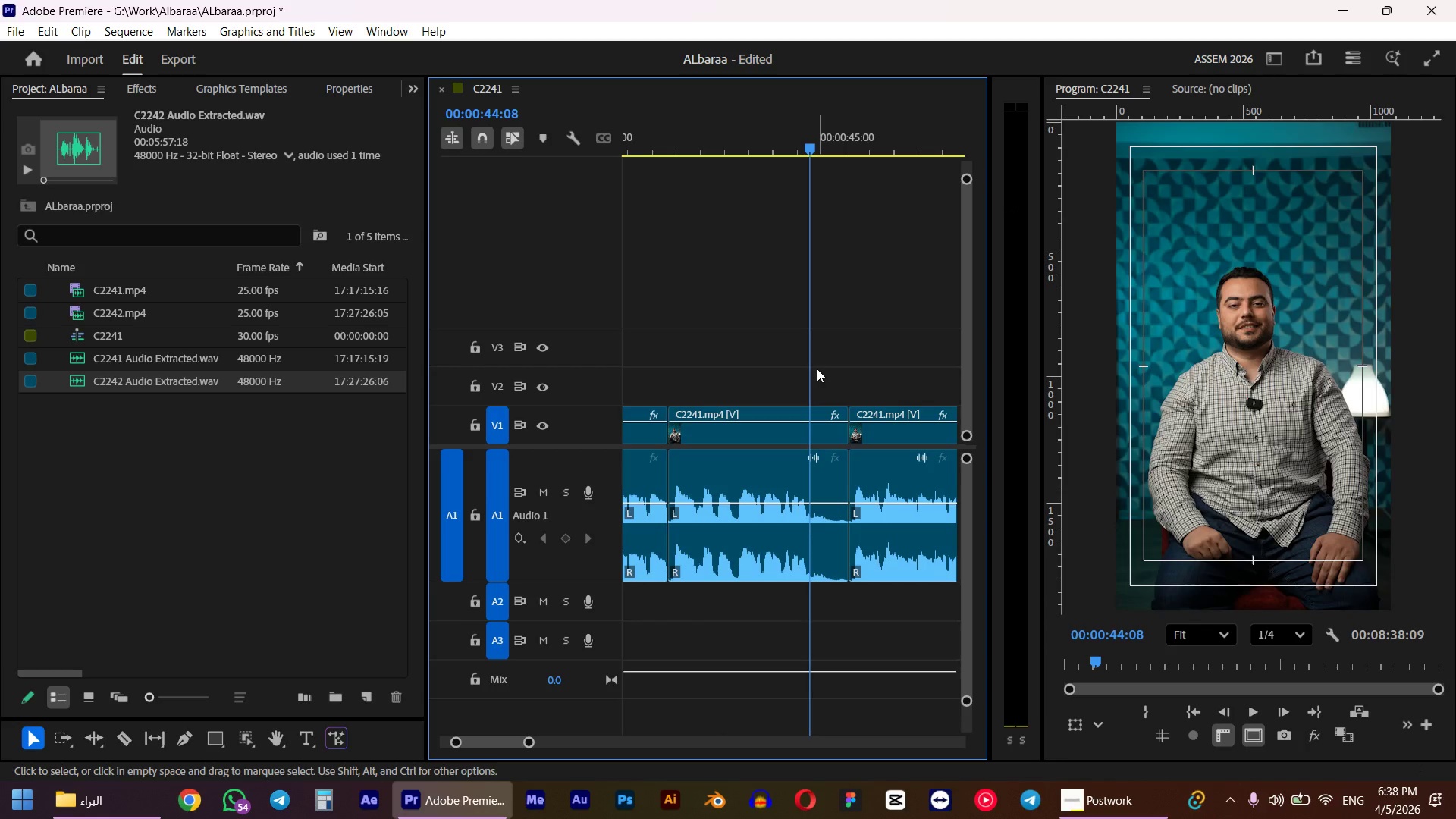 
key(E)
 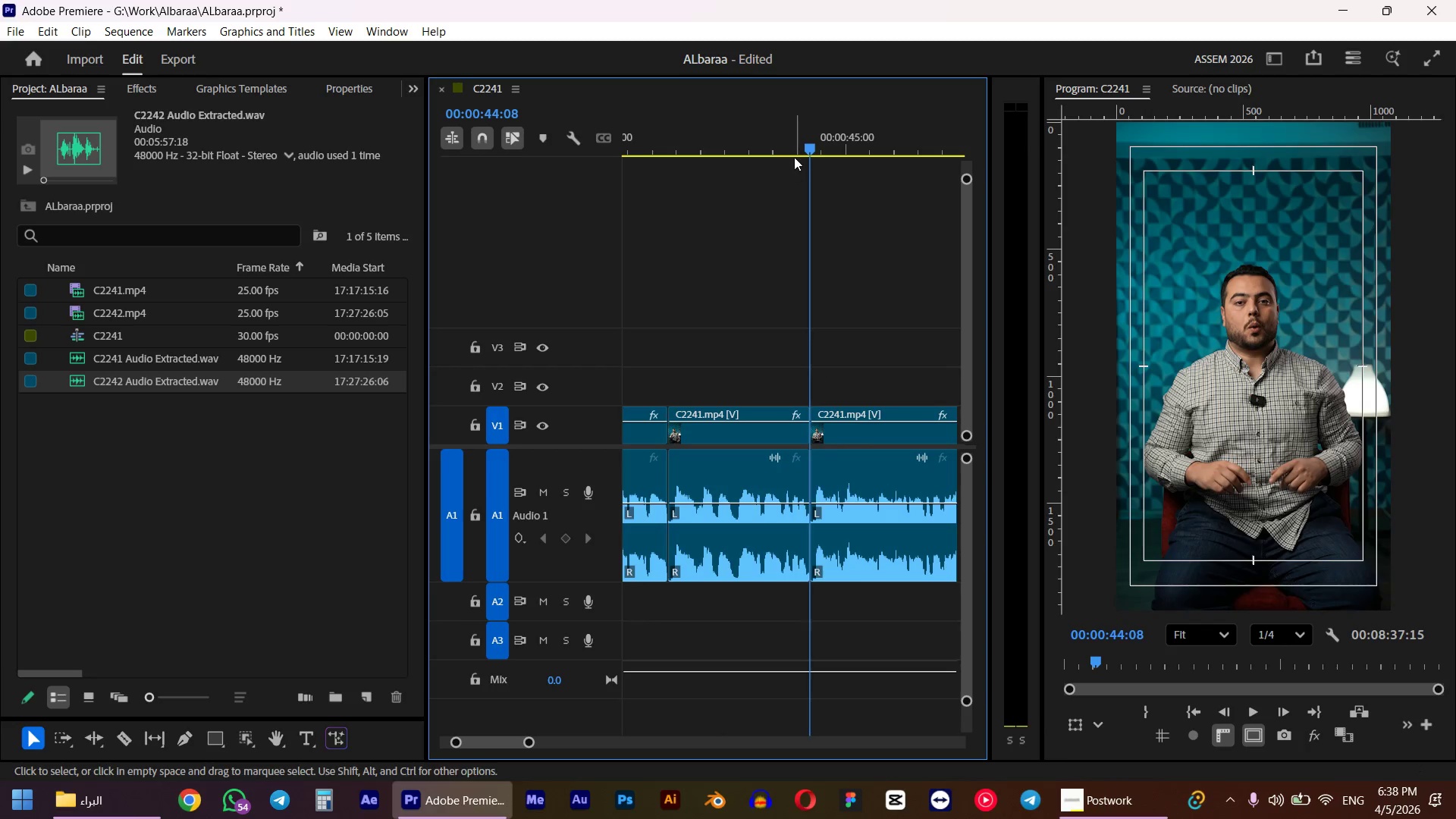 
left_click([796, 151])
 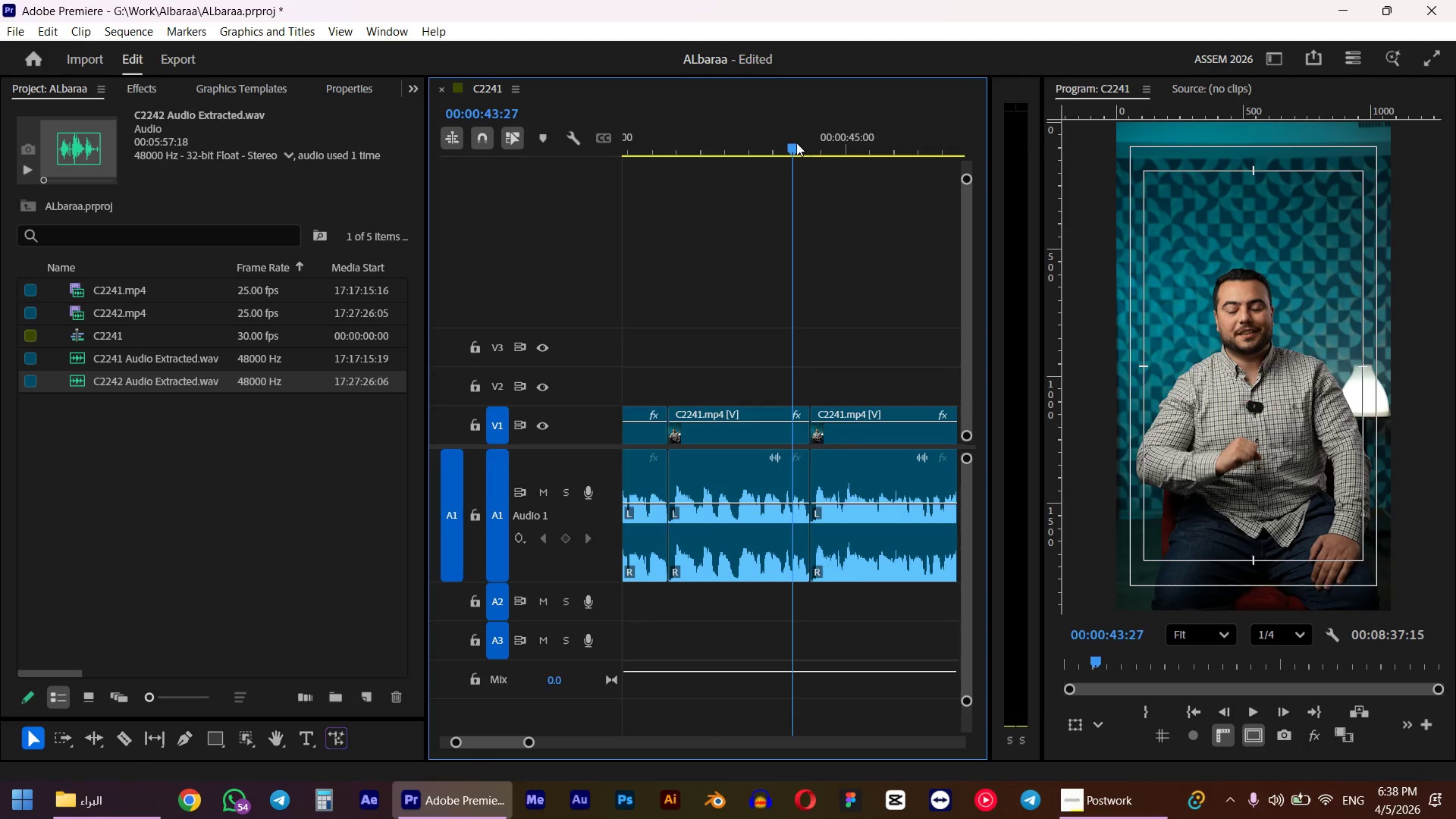 
key(Space)
 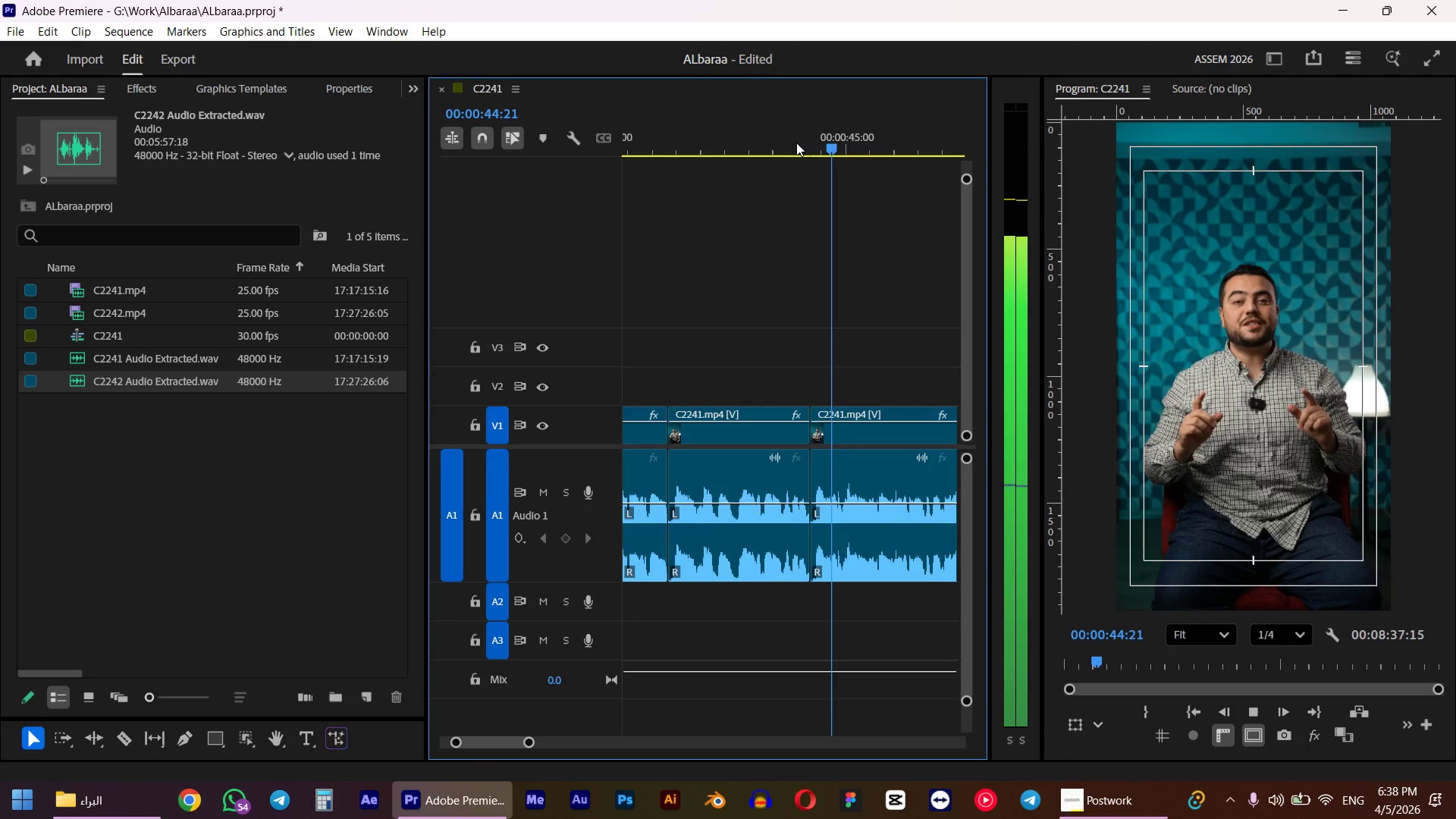 
hold_key(key=AltLeft, duration=0.69)
scroll: coordinate [803, 407], scroll_direction: down, amount: 10.0
 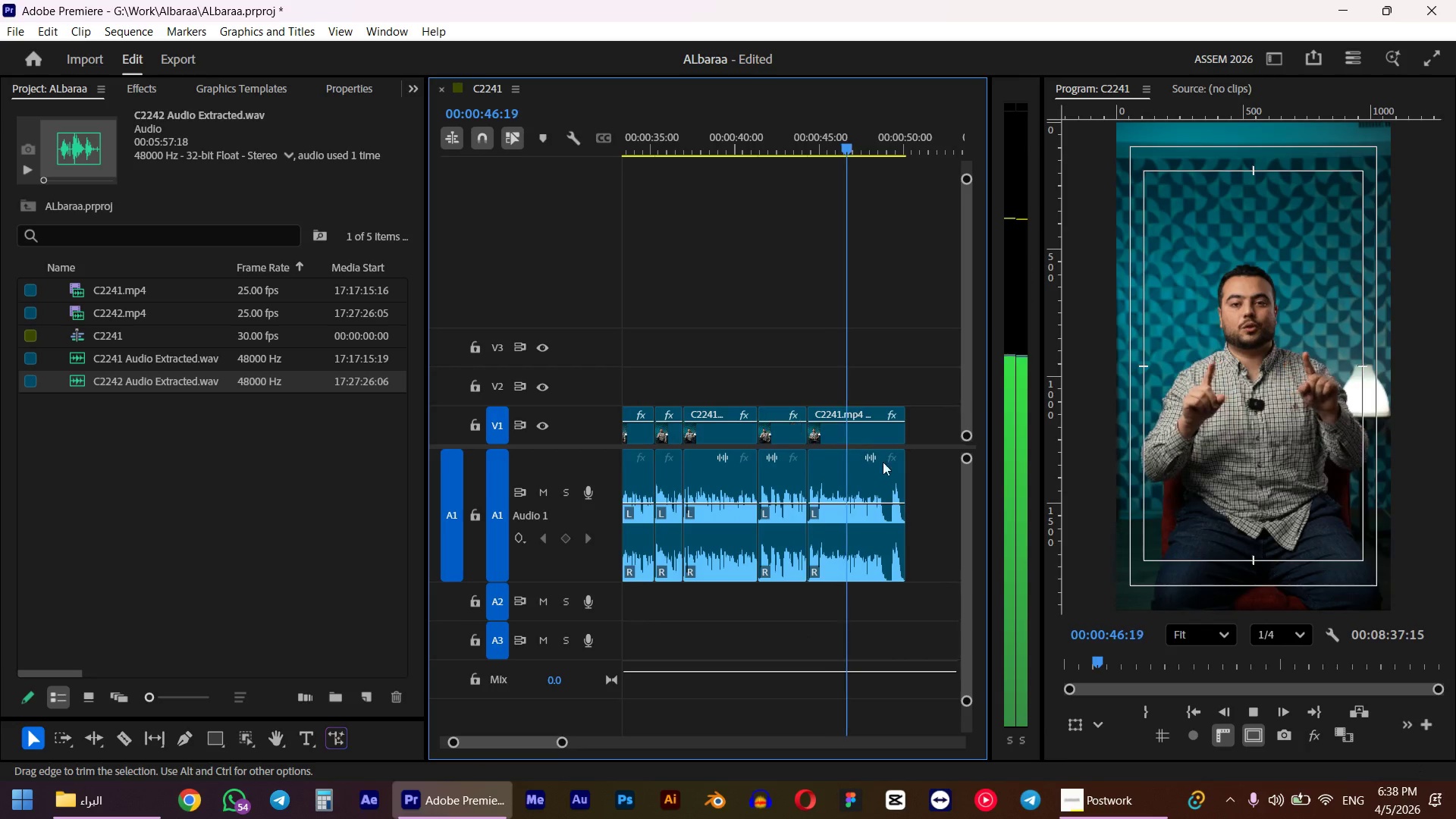 
hold_key(key=AltLeft, duration=0.39)
scroll: coordinate [852, 456], scroll_direction: up, amount: 1.0
 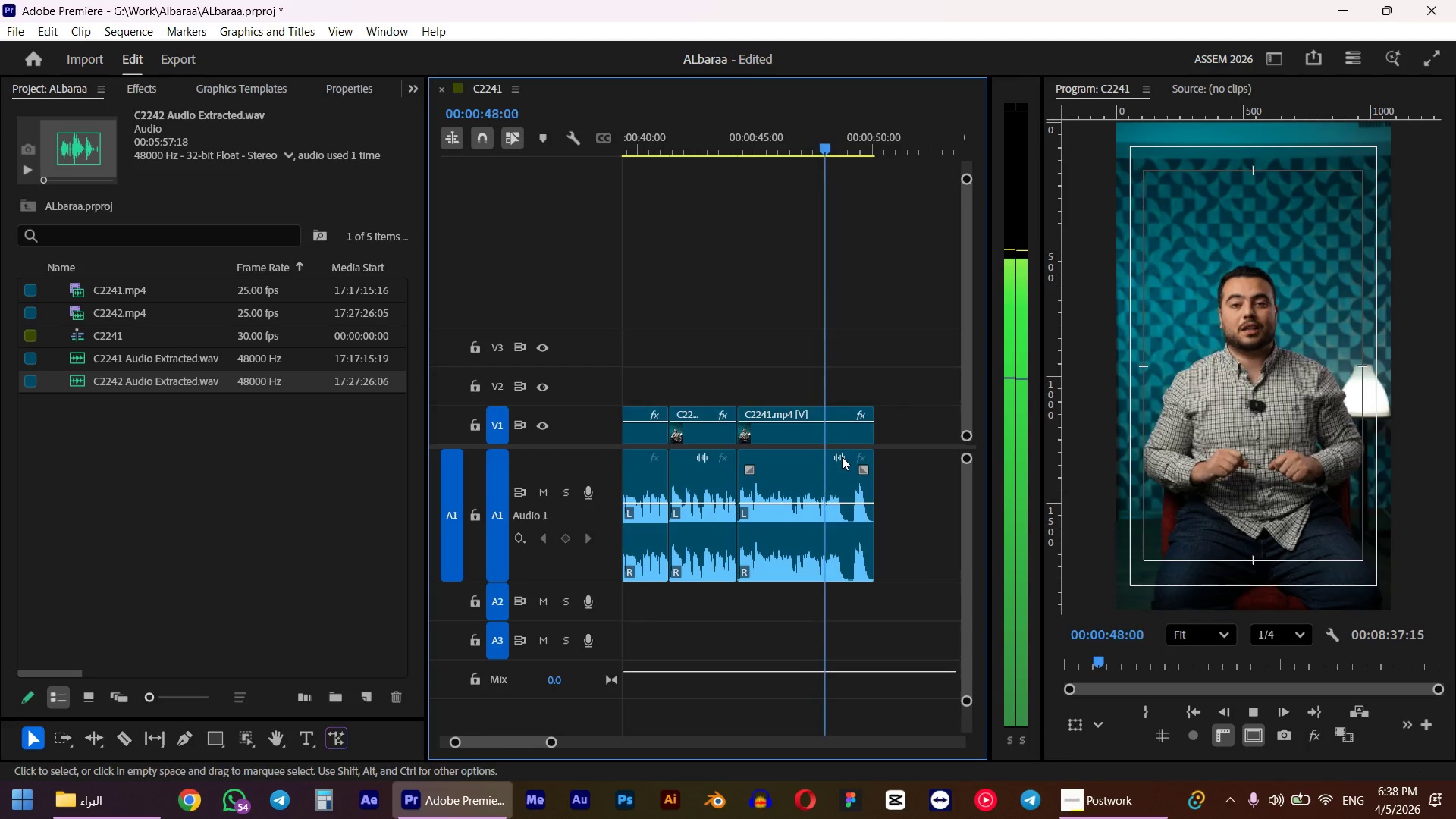 
key(Space)
 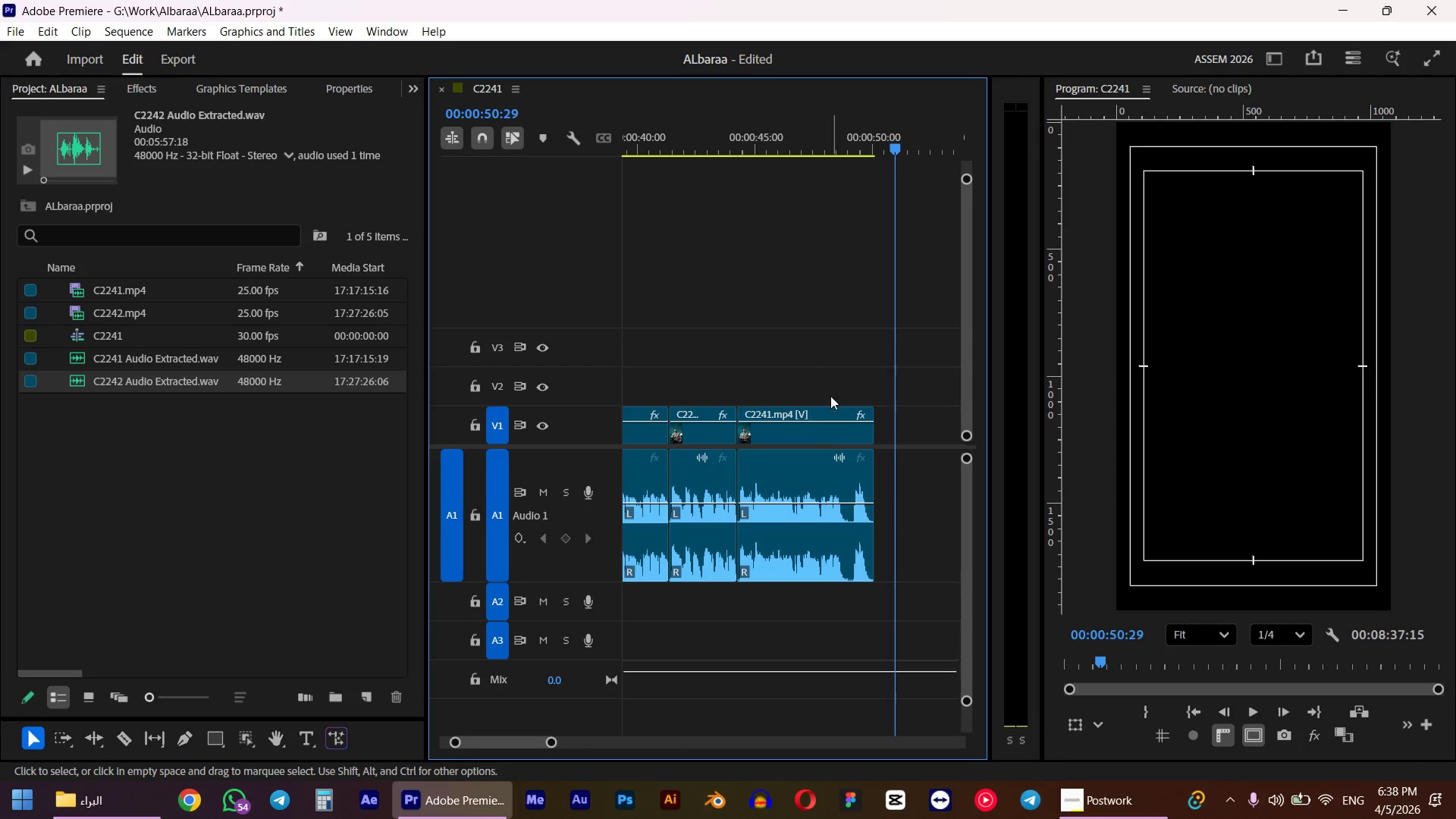 
hold_key(key=AltLeft, duration=1.25)
scroll: coordinate [761, 205], scroll_direction: down, amount: 15.0
 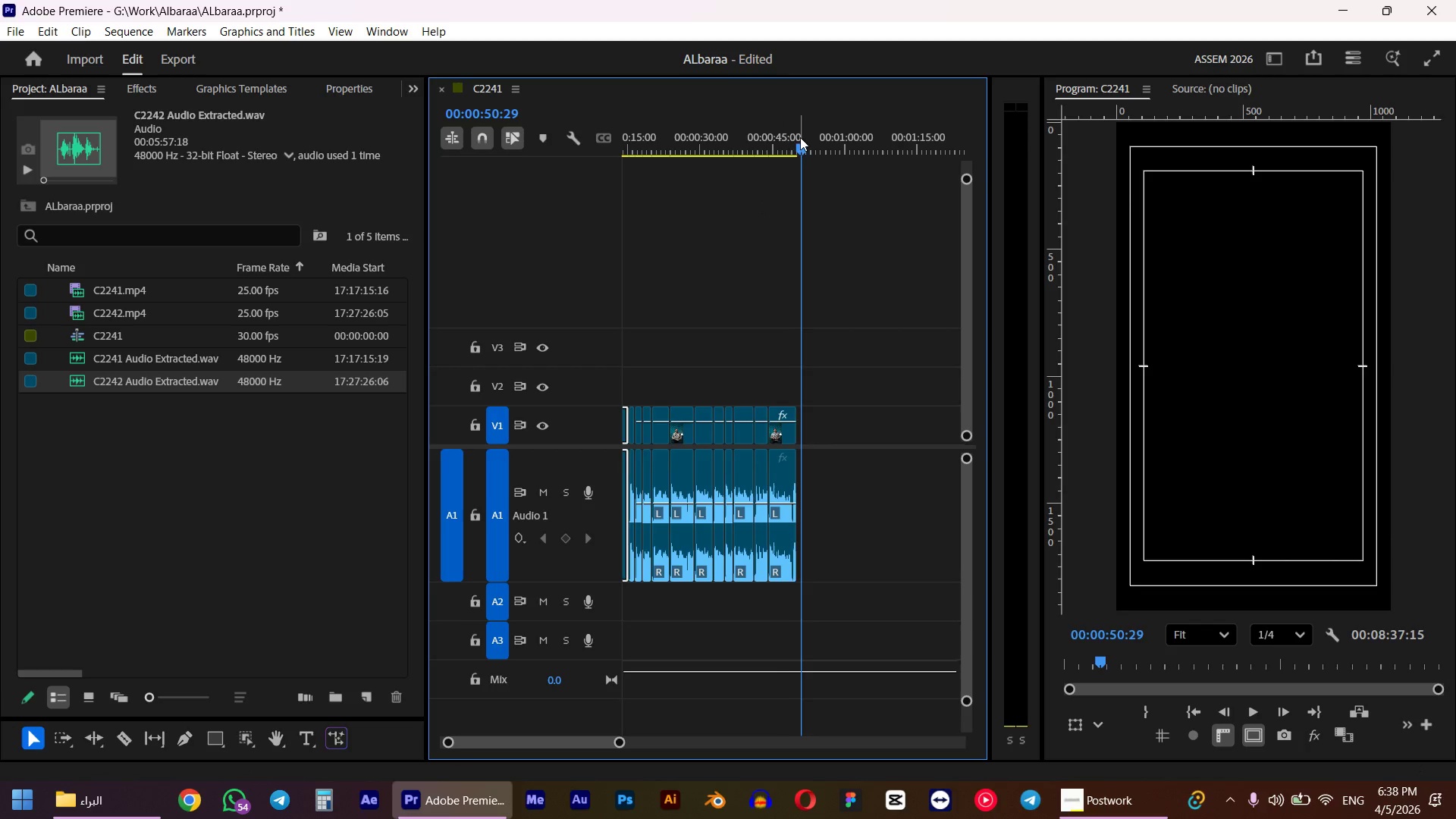 
hold_key(key=ShiftLeft, duration=0.77)
 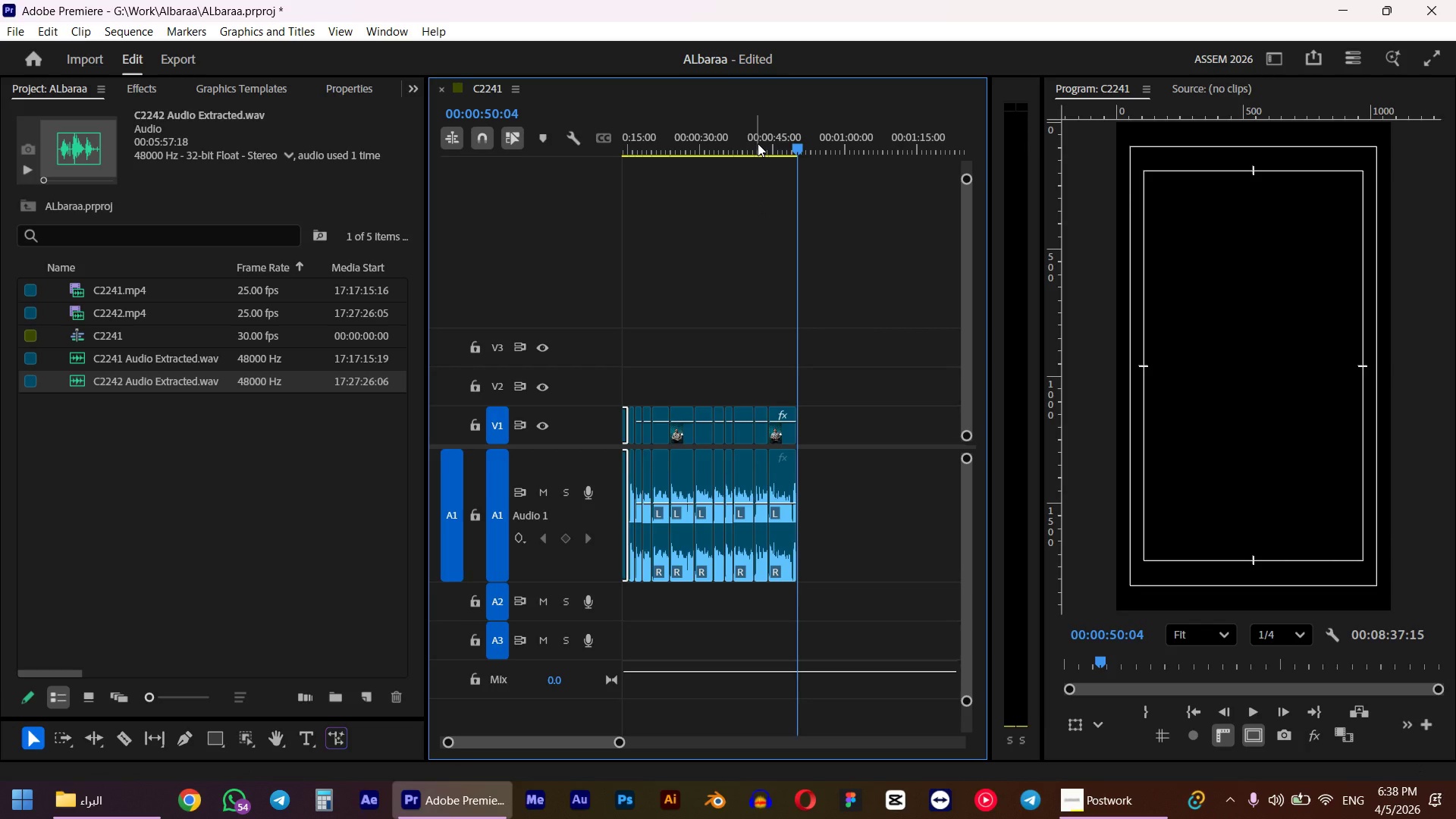 
left_click_drag(start_coordinate=[758, 143], to_coordinate=[424, 196])
 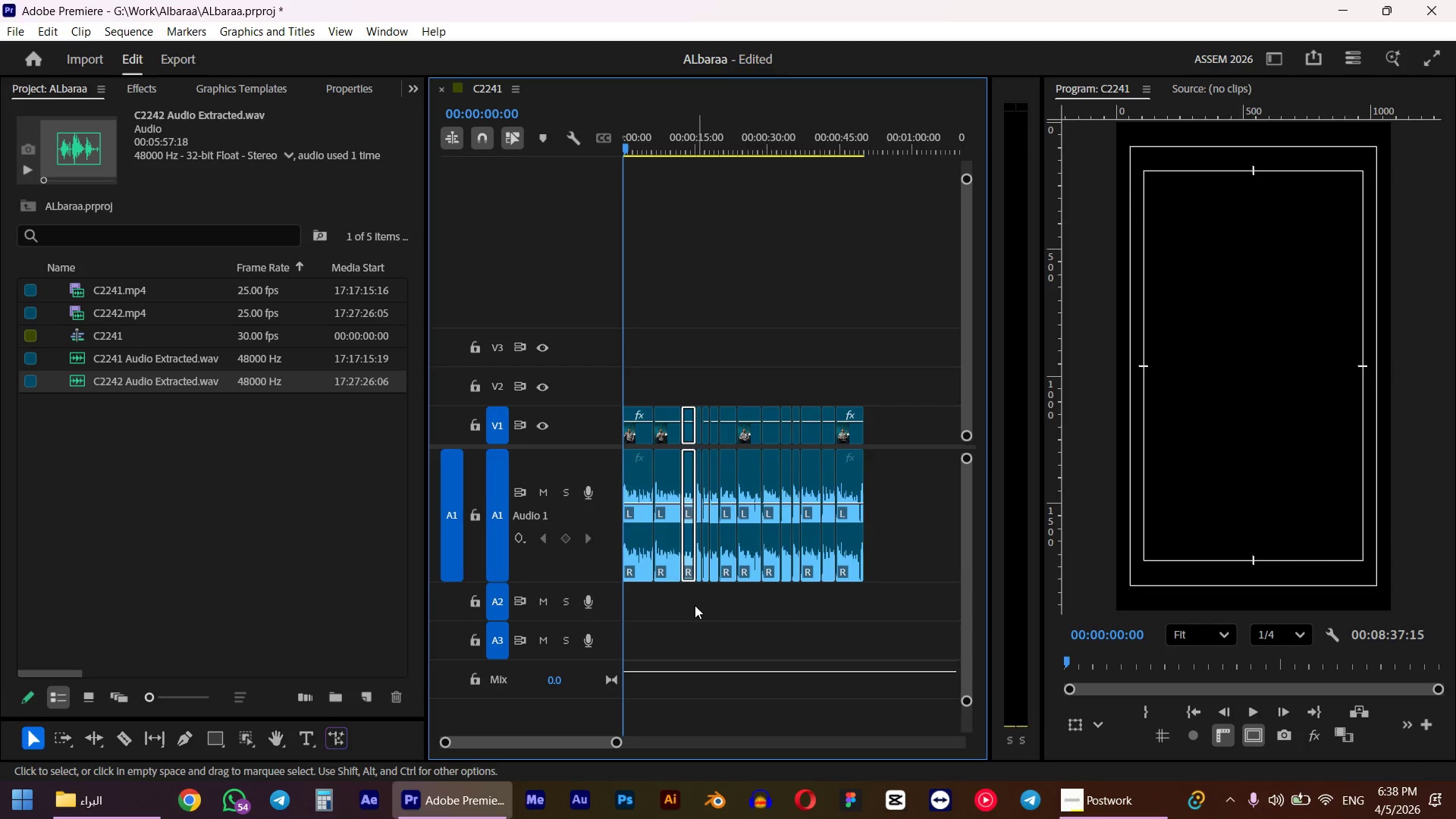 
left_click([687, 607])
 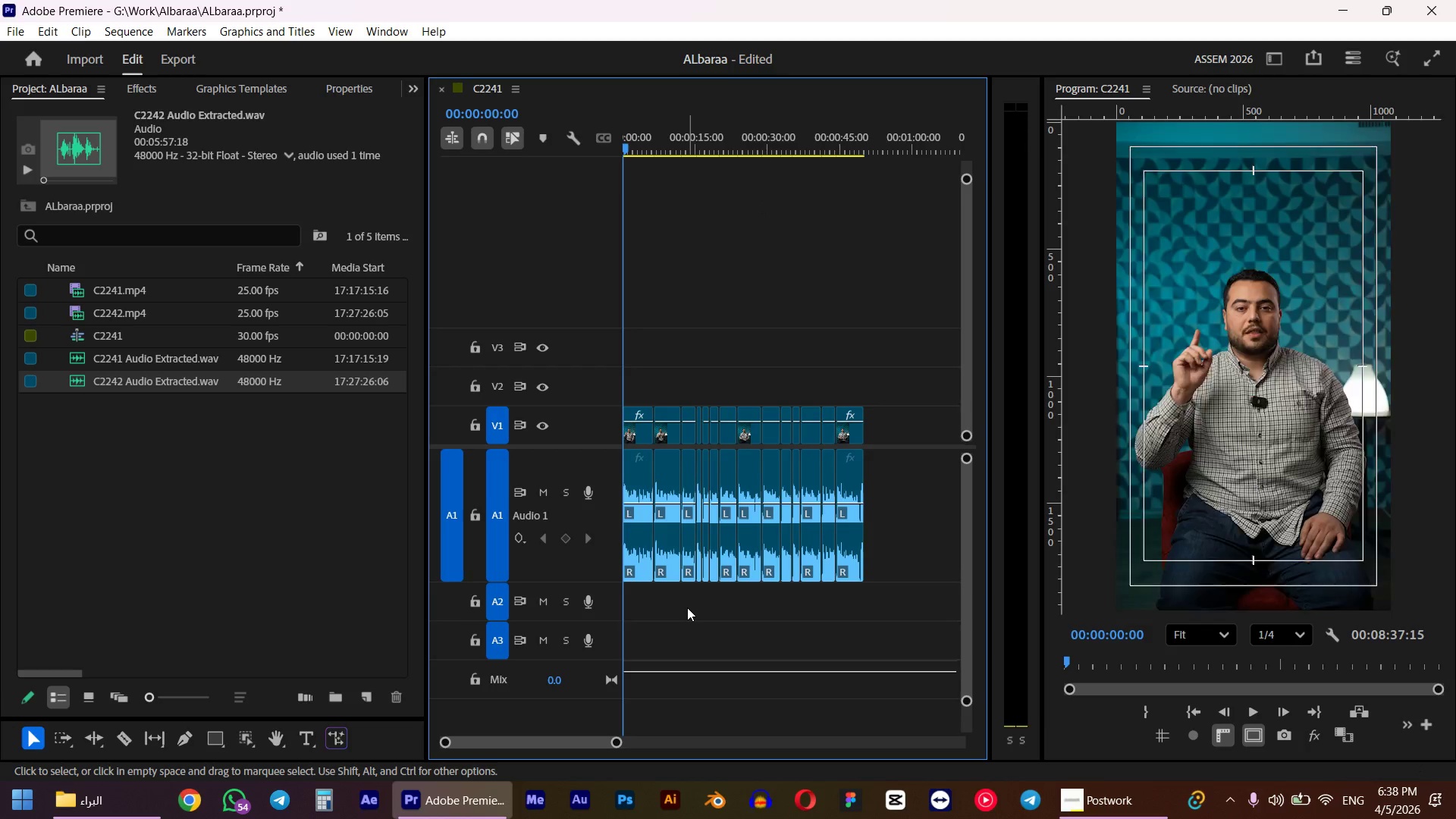 
key(Space)
 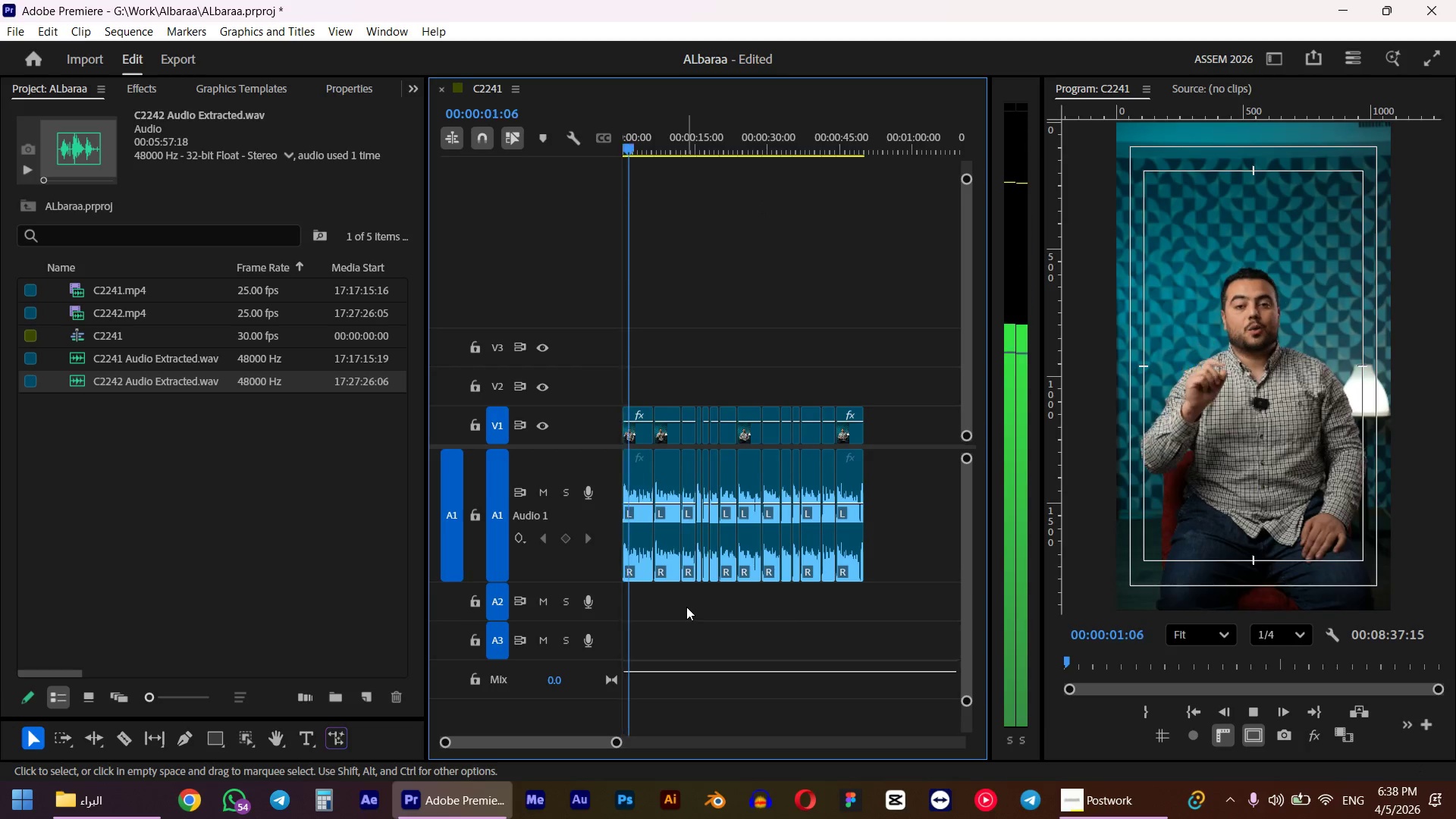 
key(Space)
 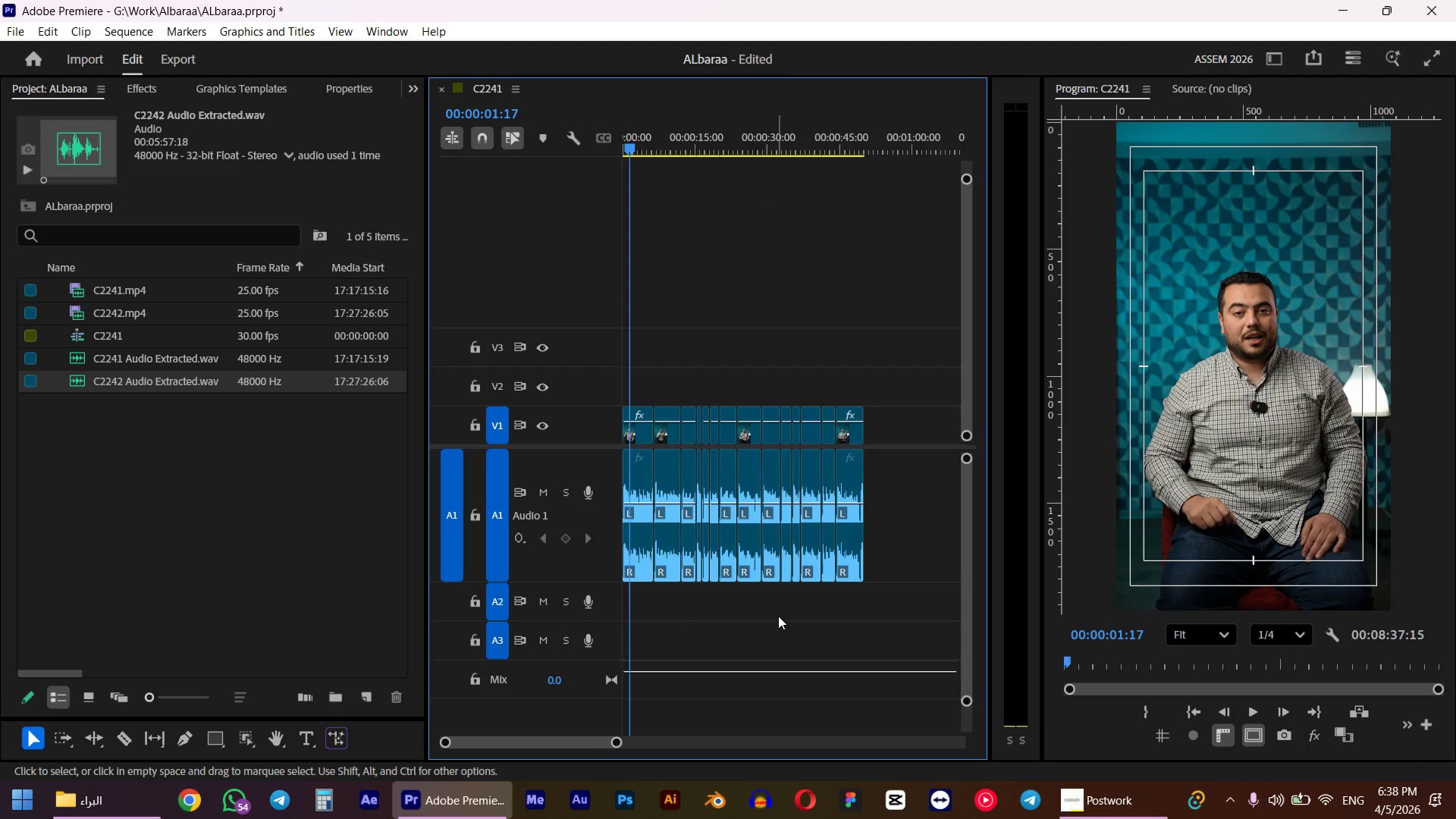 
hold_key(key=AltLeft, duration=0.58)
 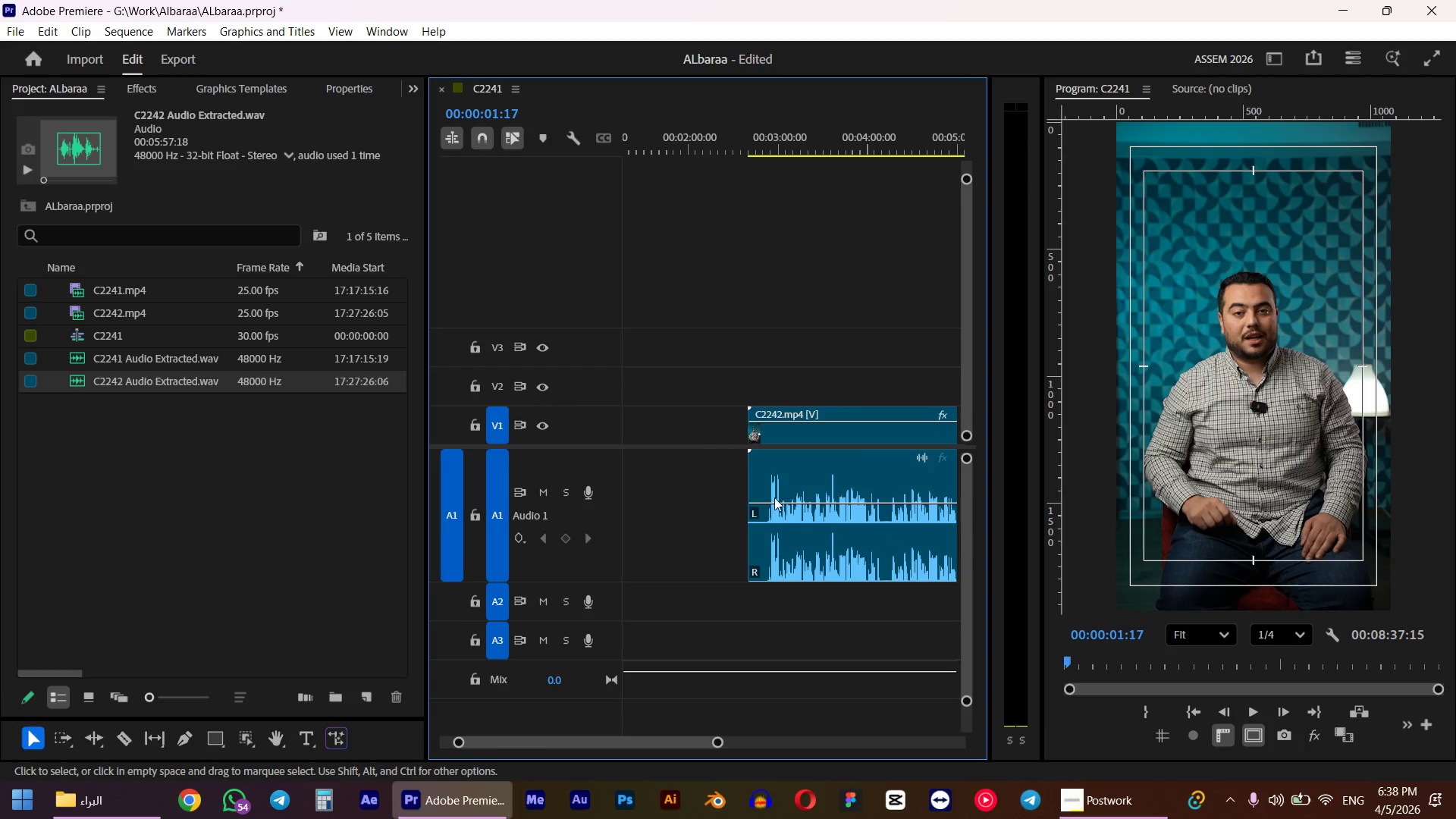 
hold_key(key=AltLeft, duration=0.92)
 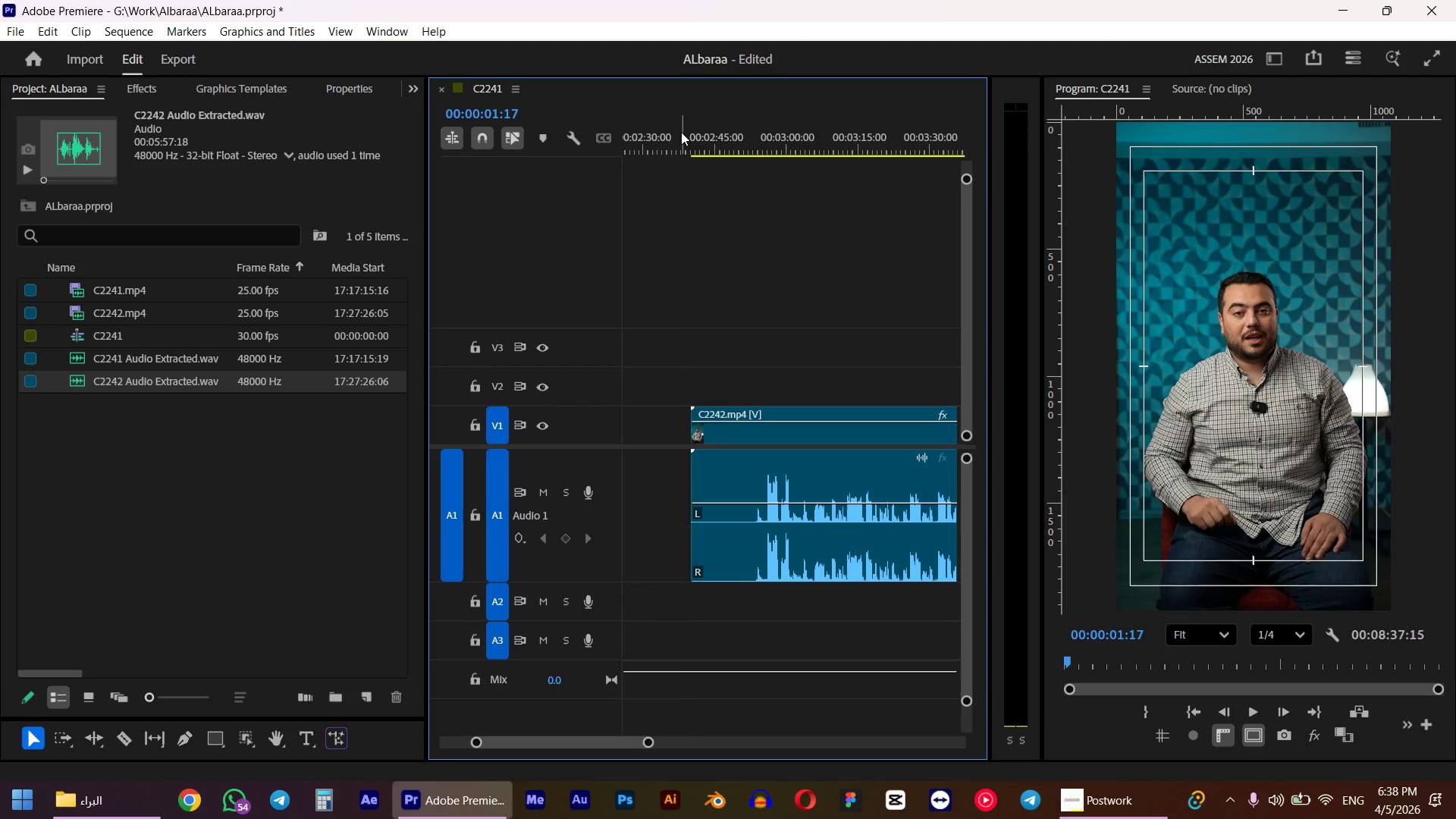 
scroll: coordinate [794, 480], scroll_direction: down, amount: 25.0
 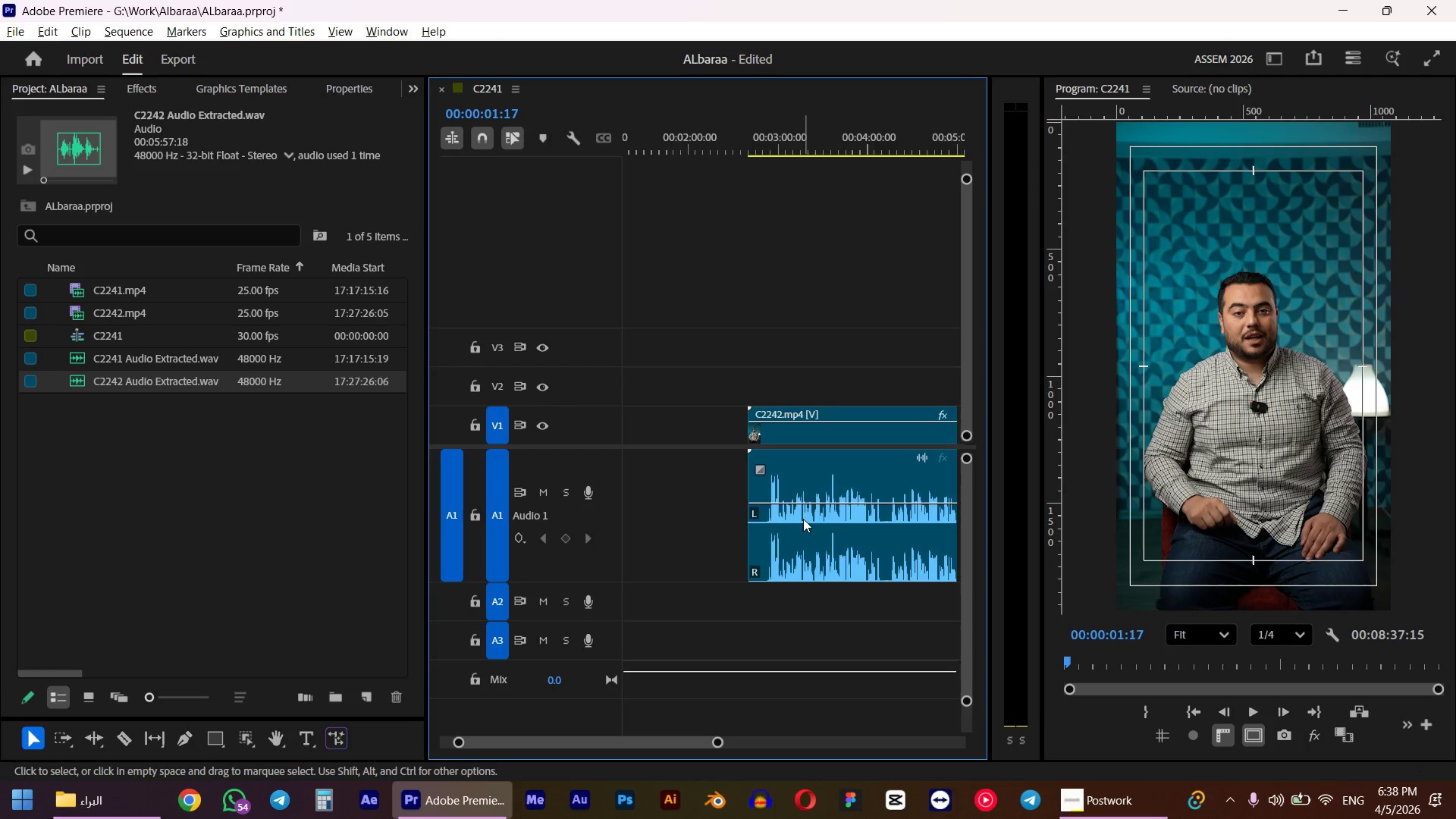 
scroll: coordinate [712, 473], scroll_direction: up, amount: 11.0
 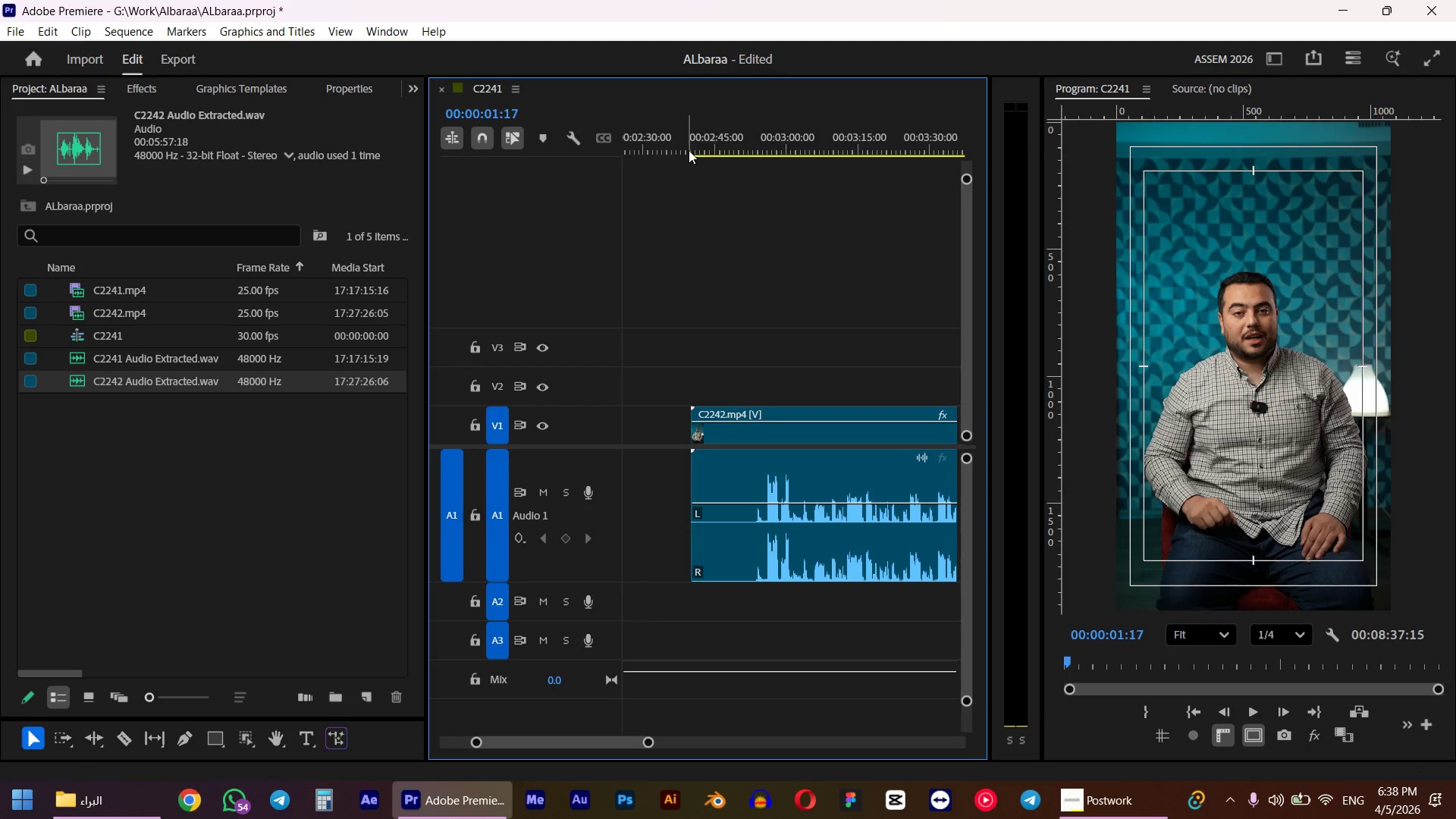 
left_click_drag(start_coordinate=[679, 128], to_coordinate=[700, 123])
 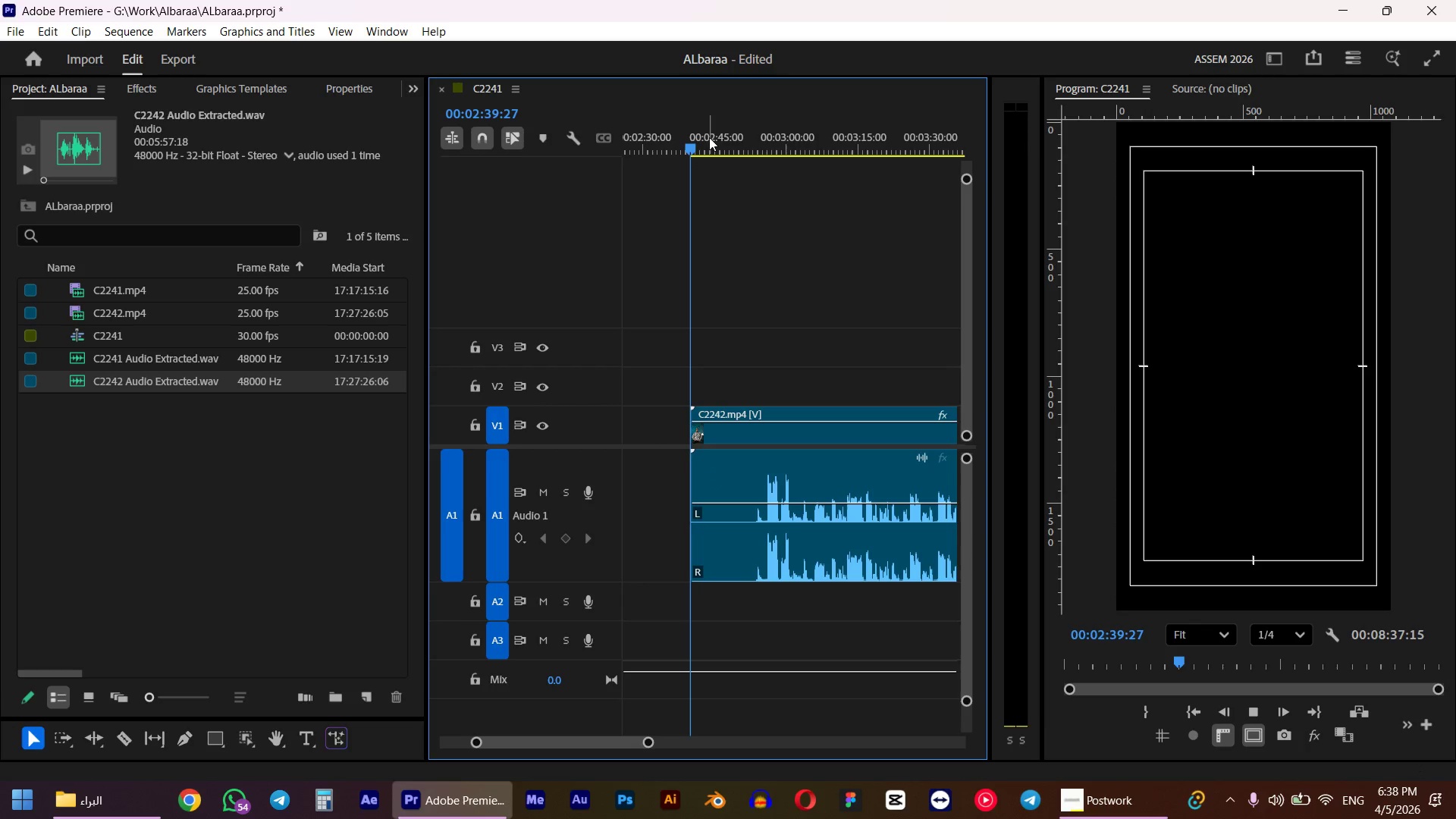 
hold_key(key=ShiftLeft, duration=0.41)
 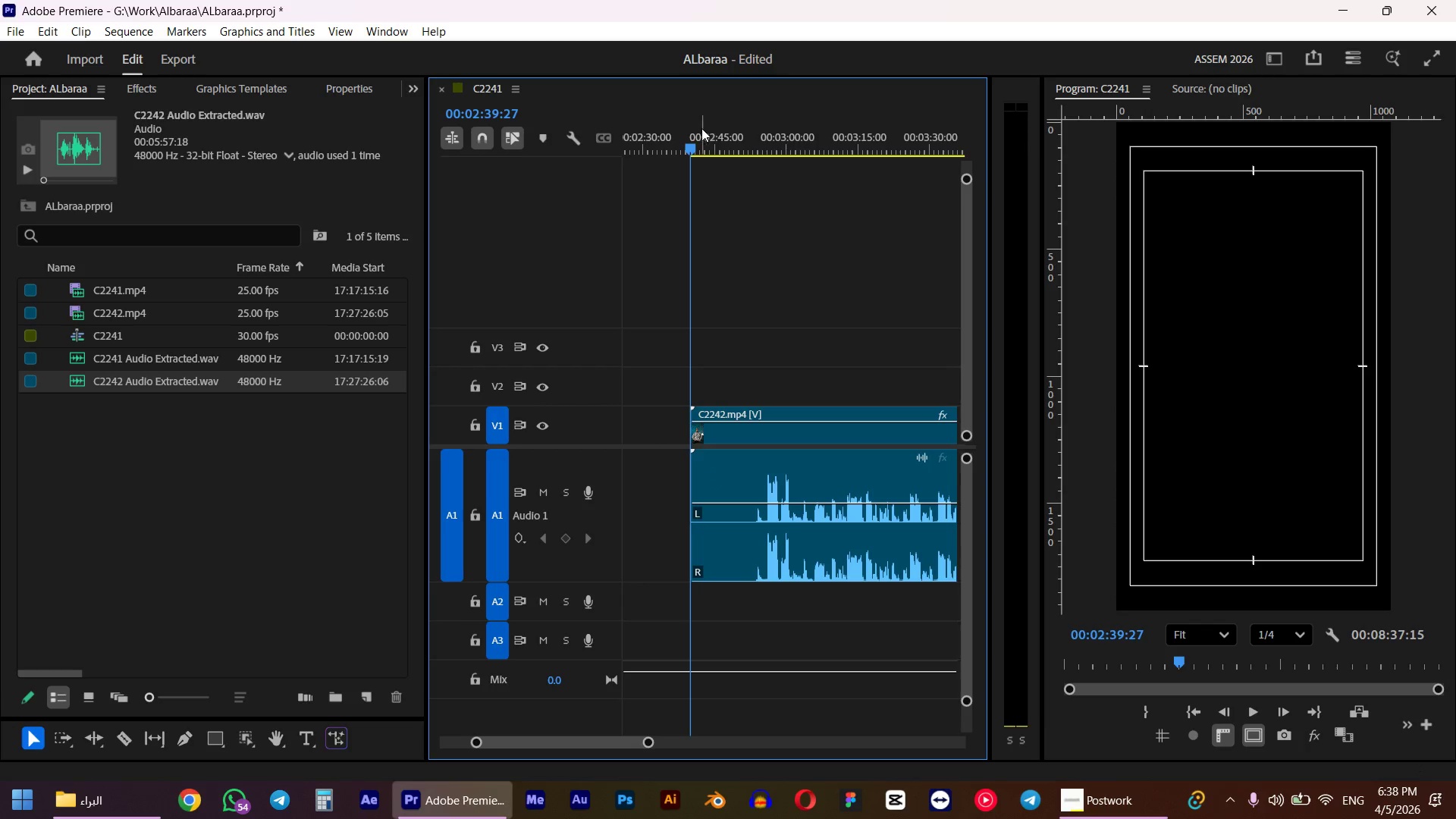 
key(Space)
 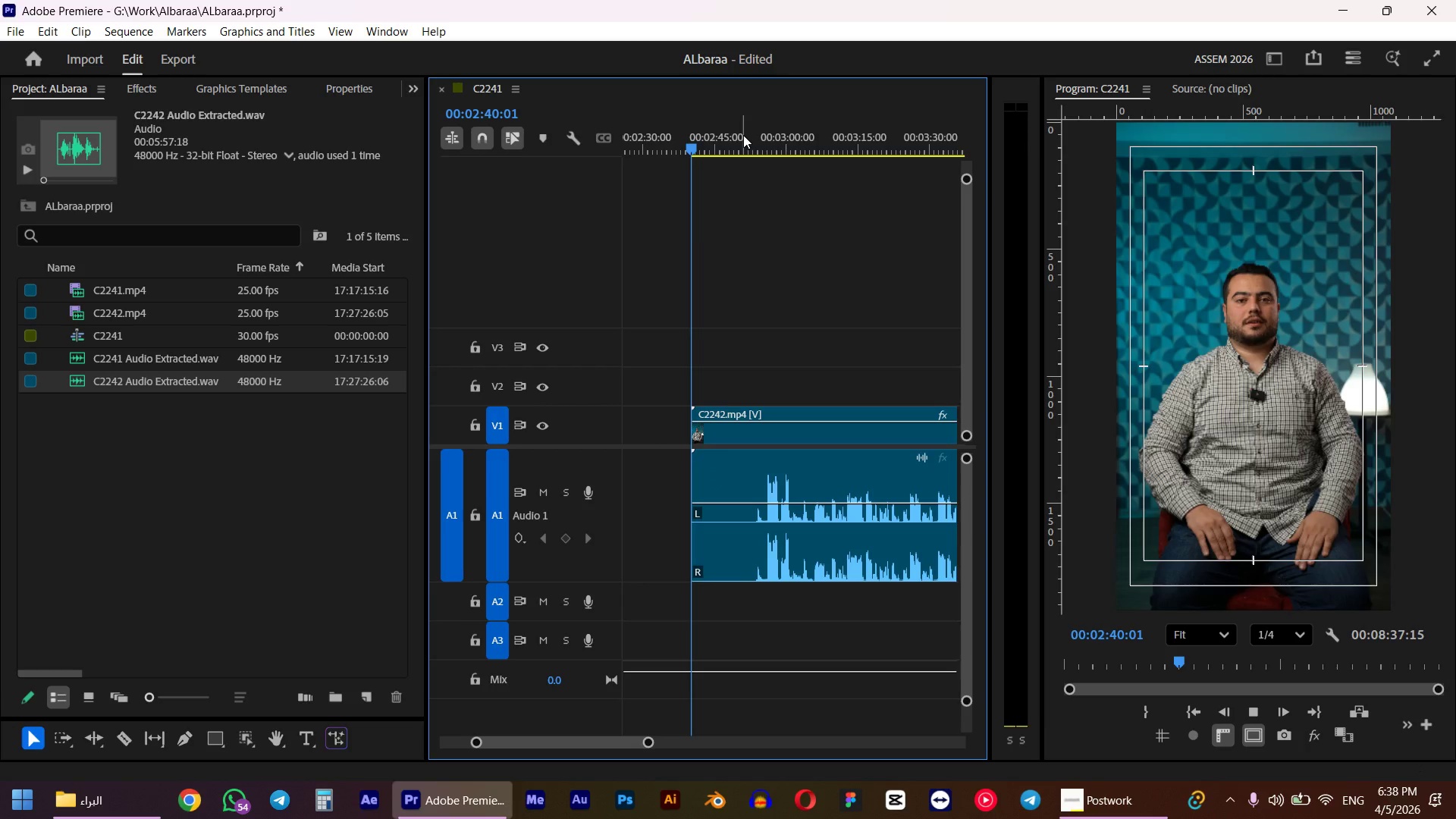 
left_click_drag(start_coordinate=[740, 146], to_coordinate=[766, 148])
 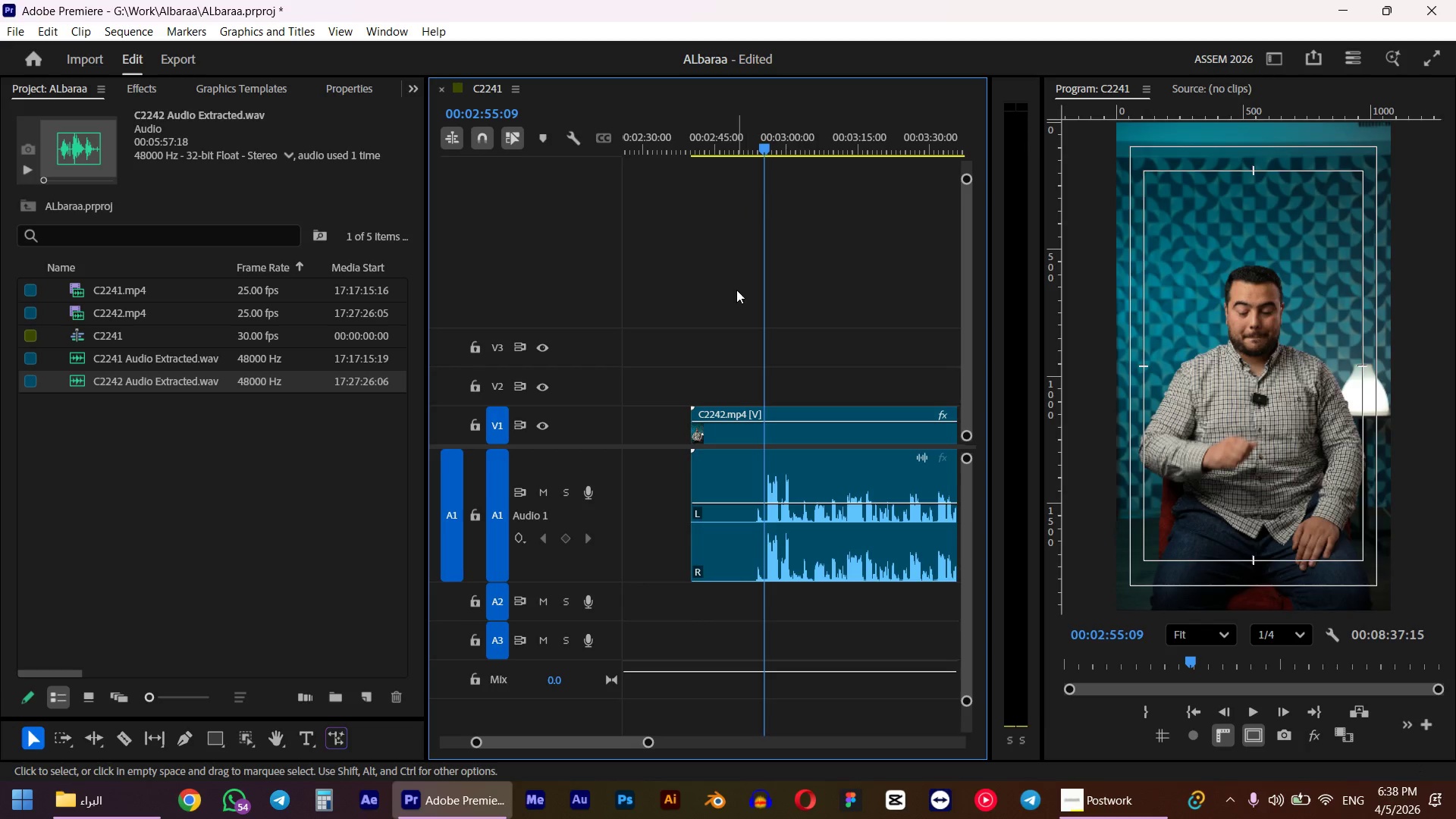 
hold_key(key=AltLeft, duration=0.8)
scroll: coordinate [753, 290], scroll_direction: up, amount: 9.0
 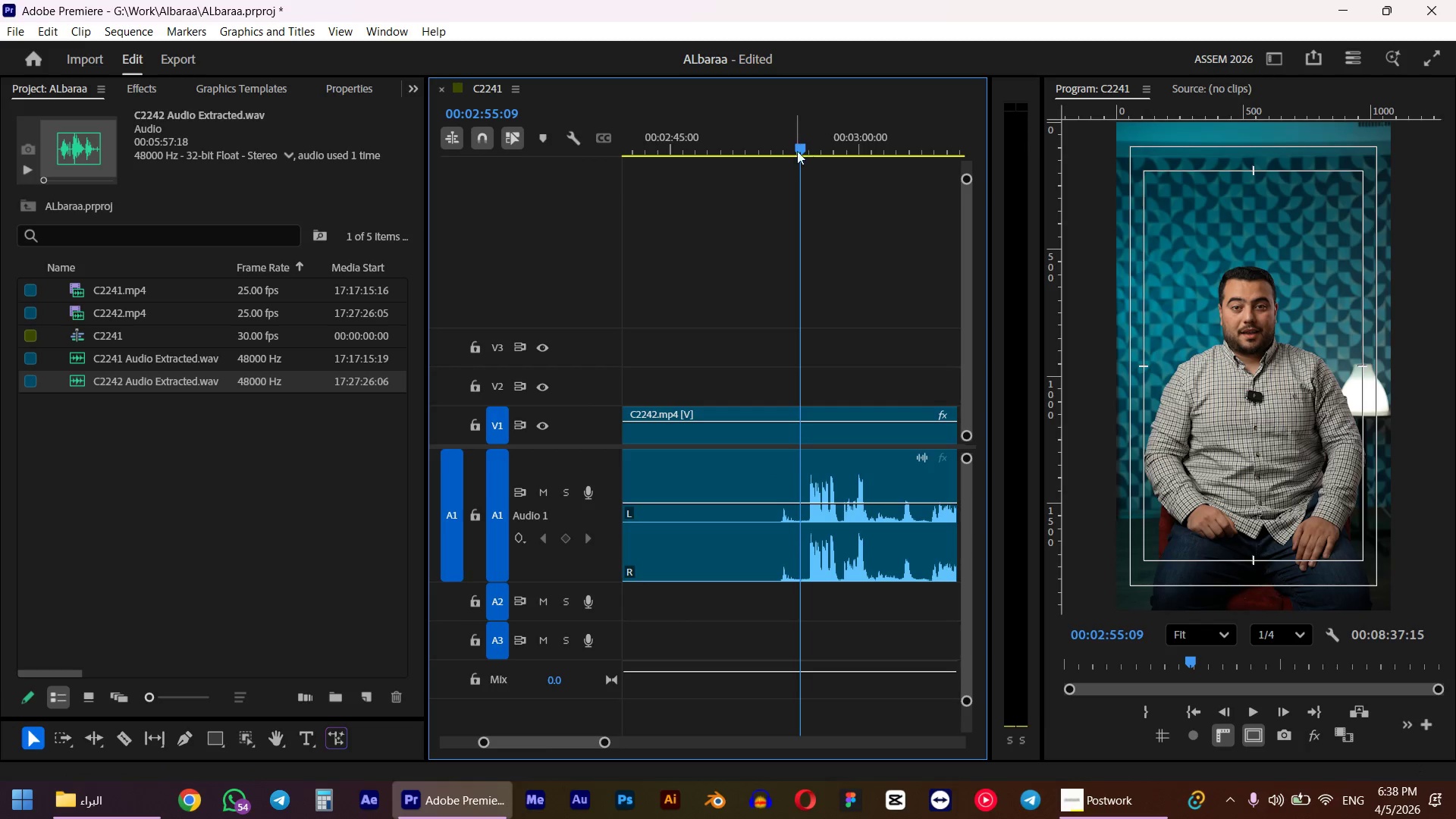 
left_click_drag(start_coordinate=[793, 151], to_coordinate=[813, 145])
 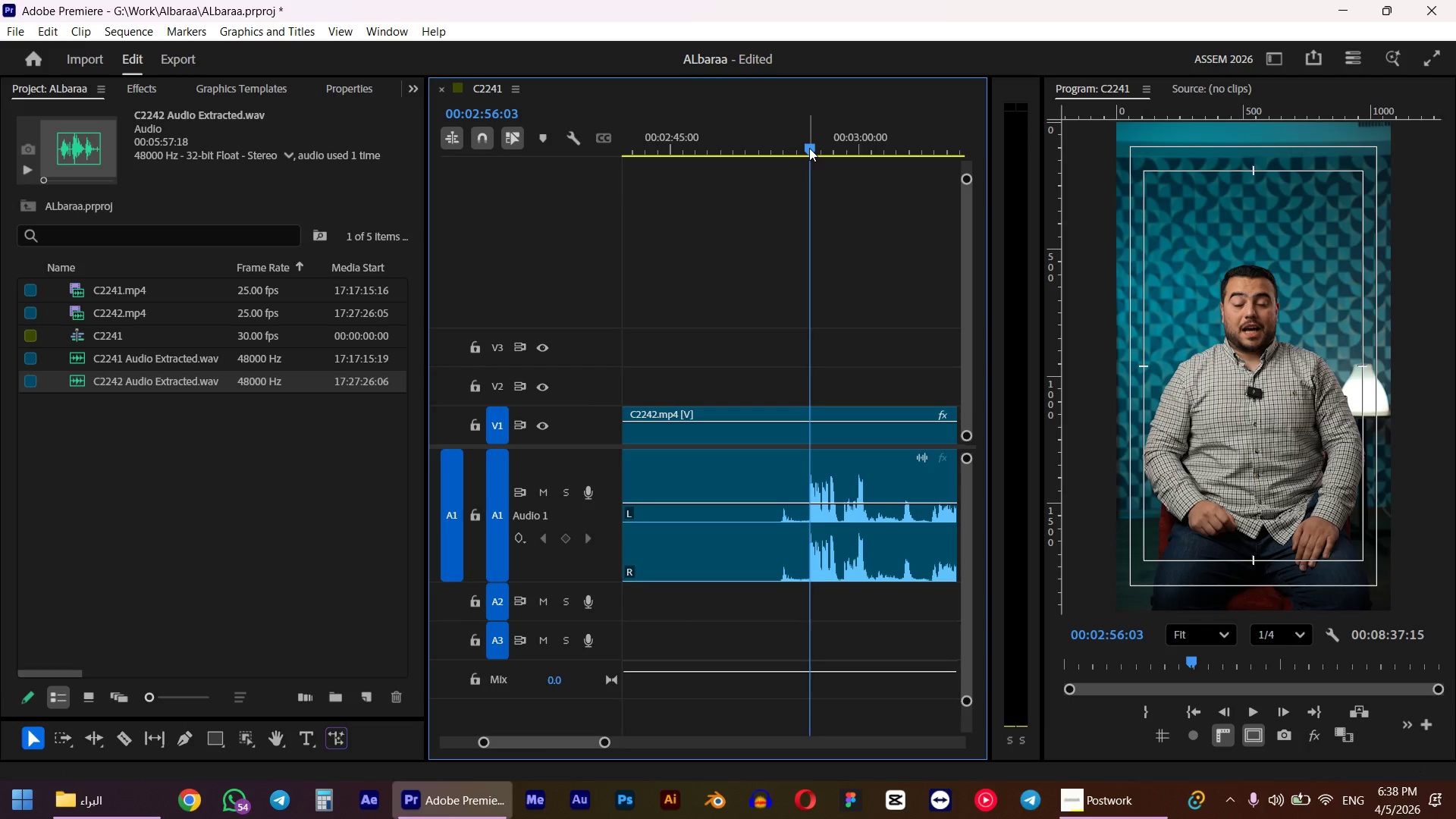 
key(ArrowLeft)
 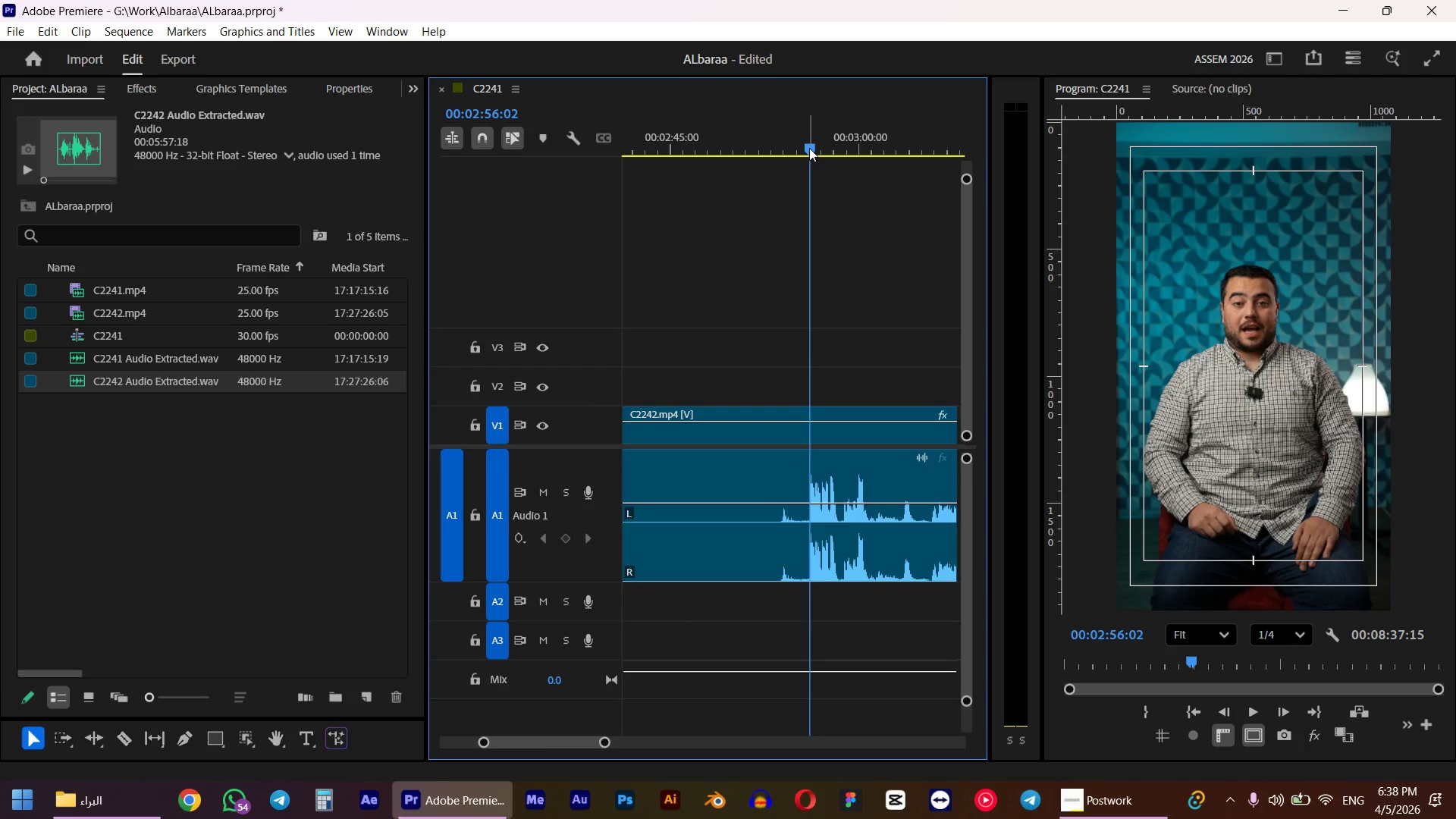 
key(ArrowLeft)